 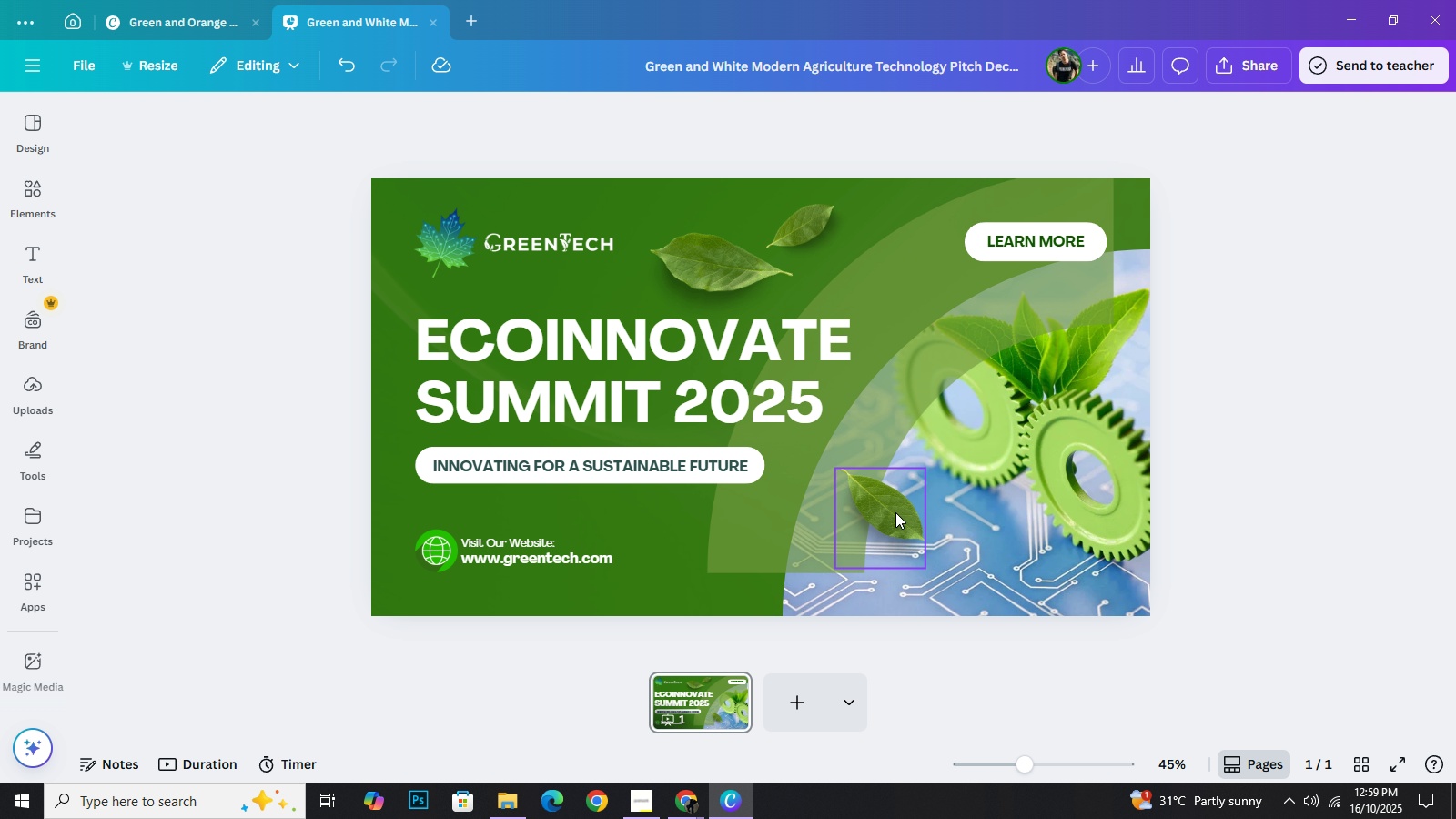 
left_click([525, 368])
 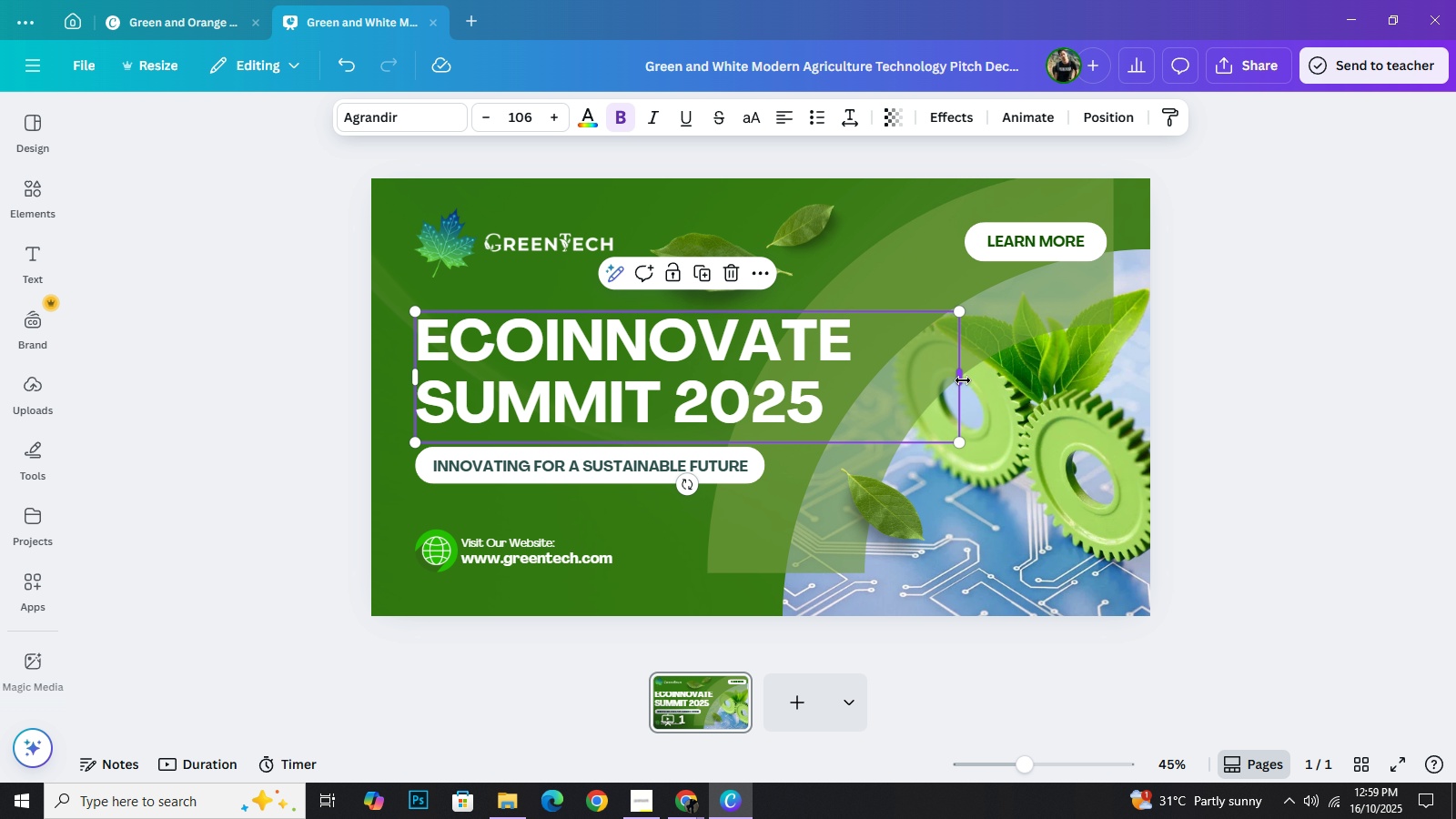 
left_click_drag(start_coordinate=[963, 379], to_coordinate=[872, 362])
 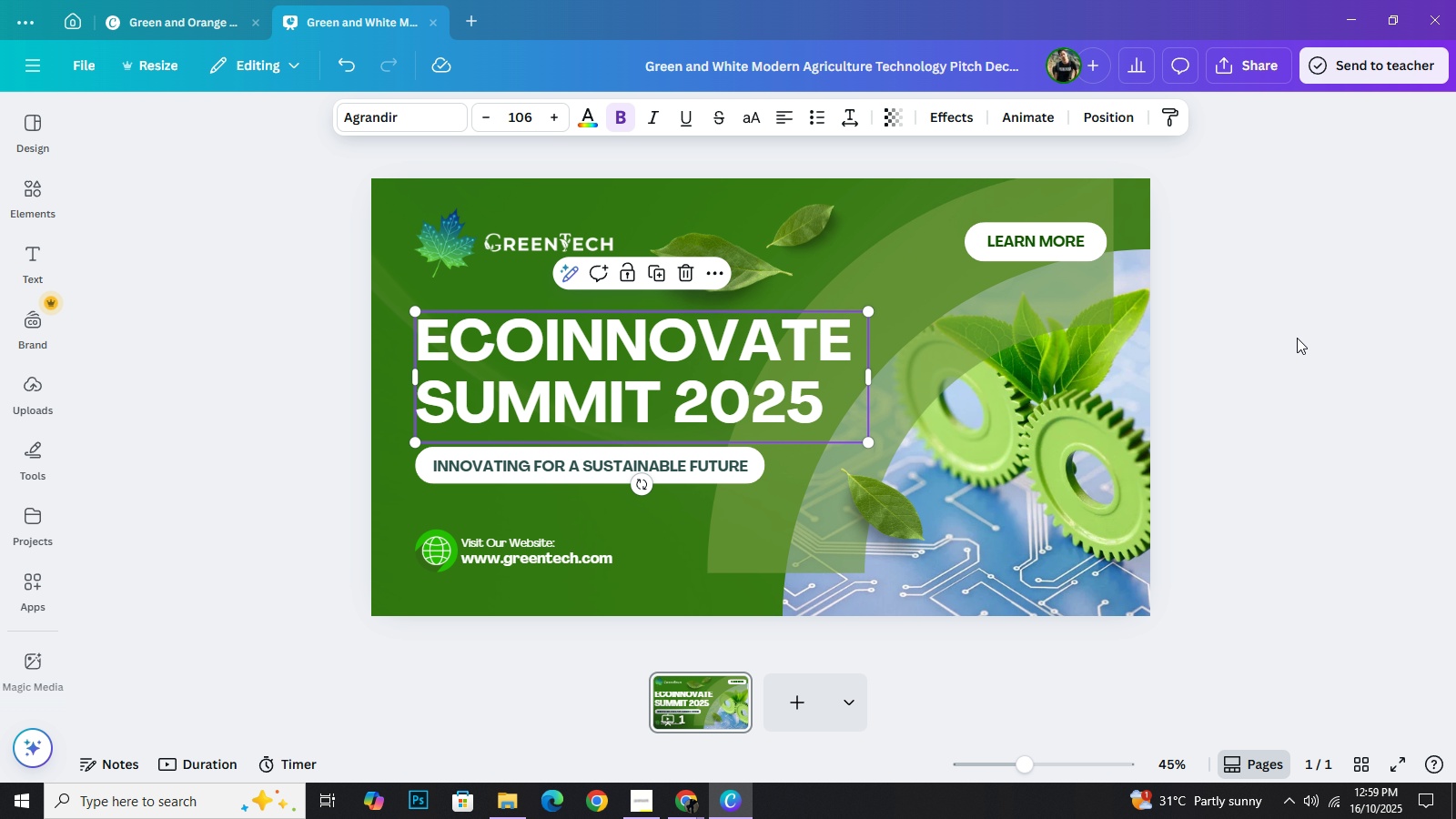 
left_click([1297, 338])
 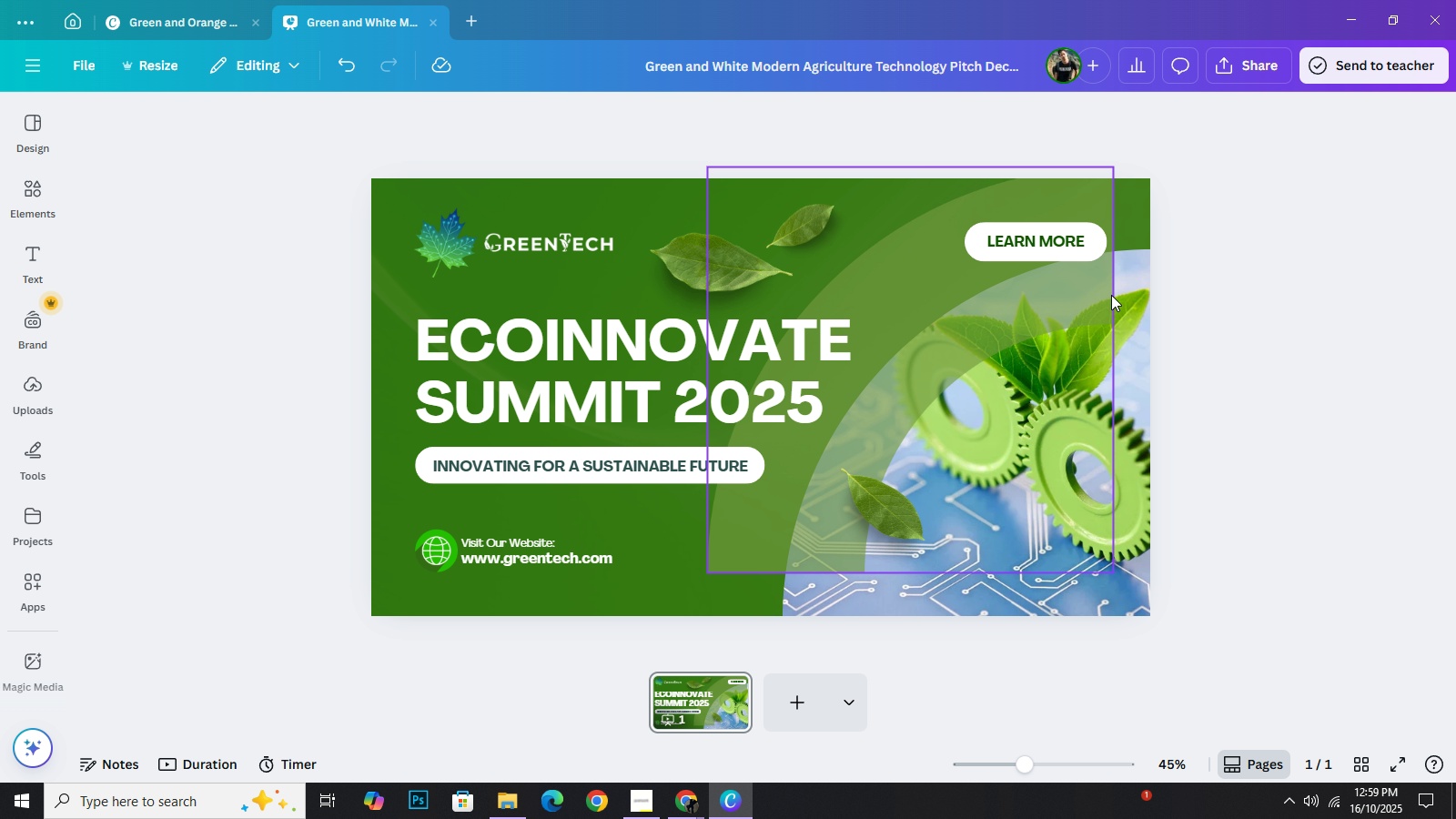 
left_click([1228, 385])
 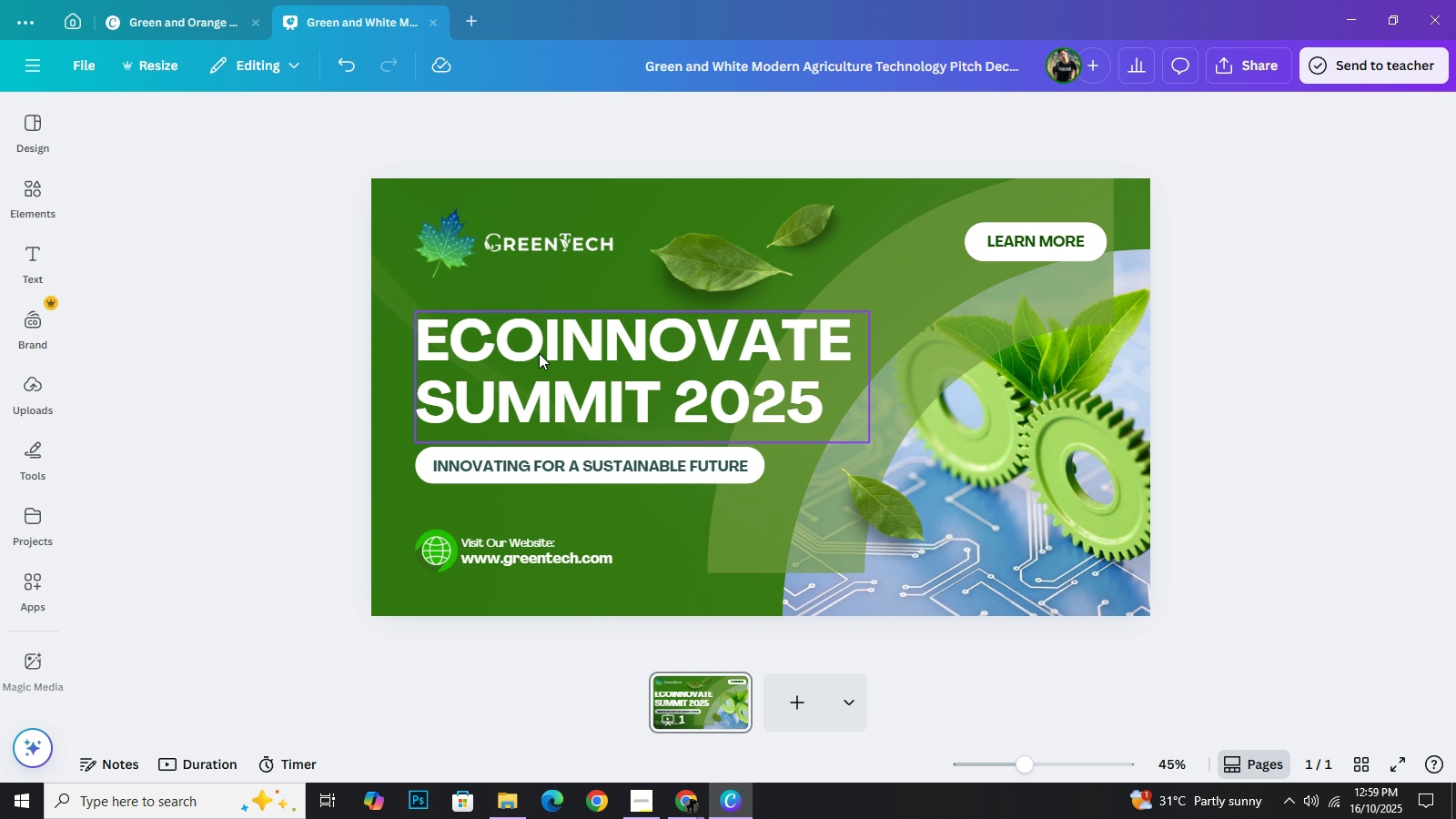 
wait(8.51)
 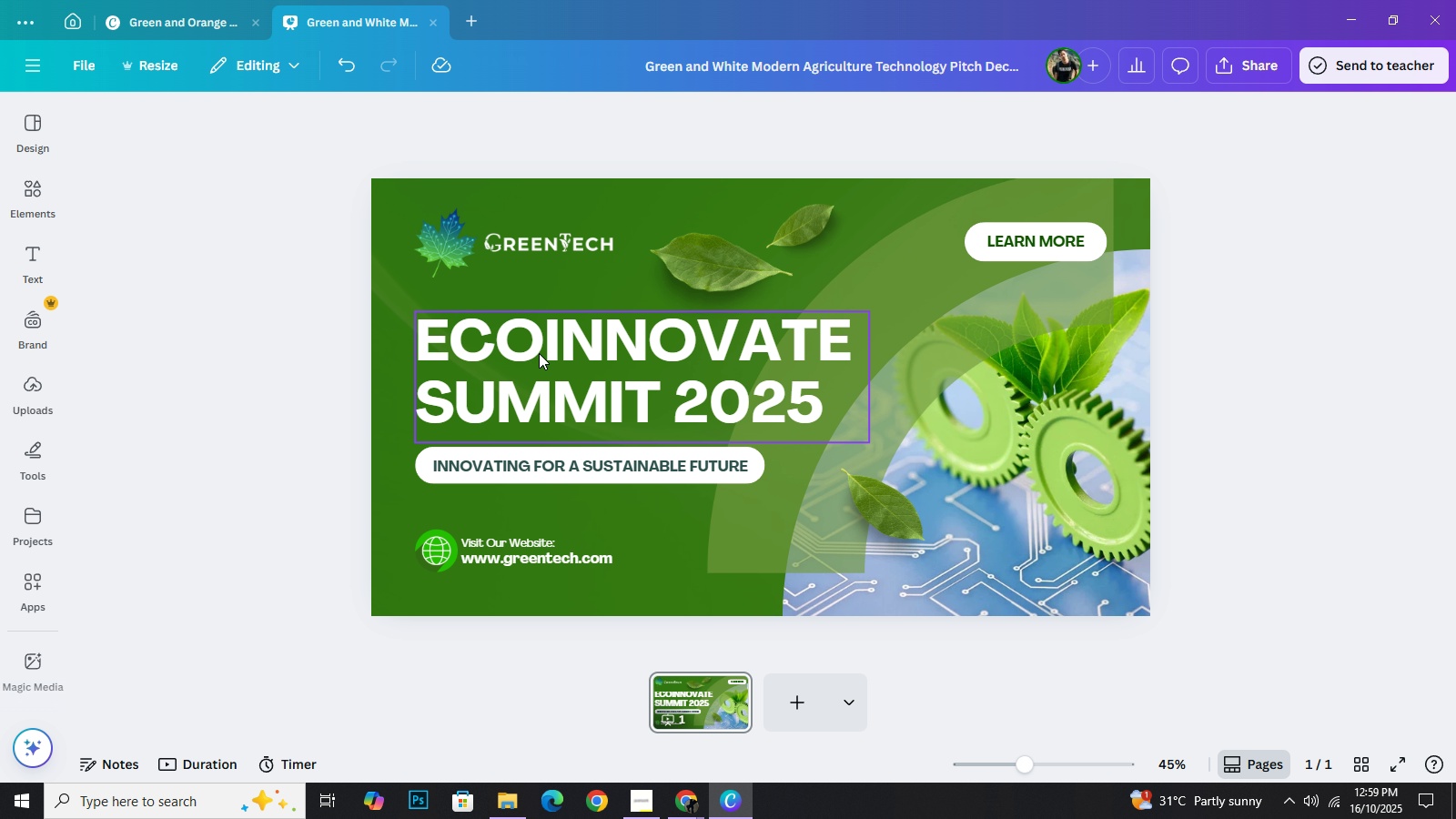 
left_click([306, 305])
 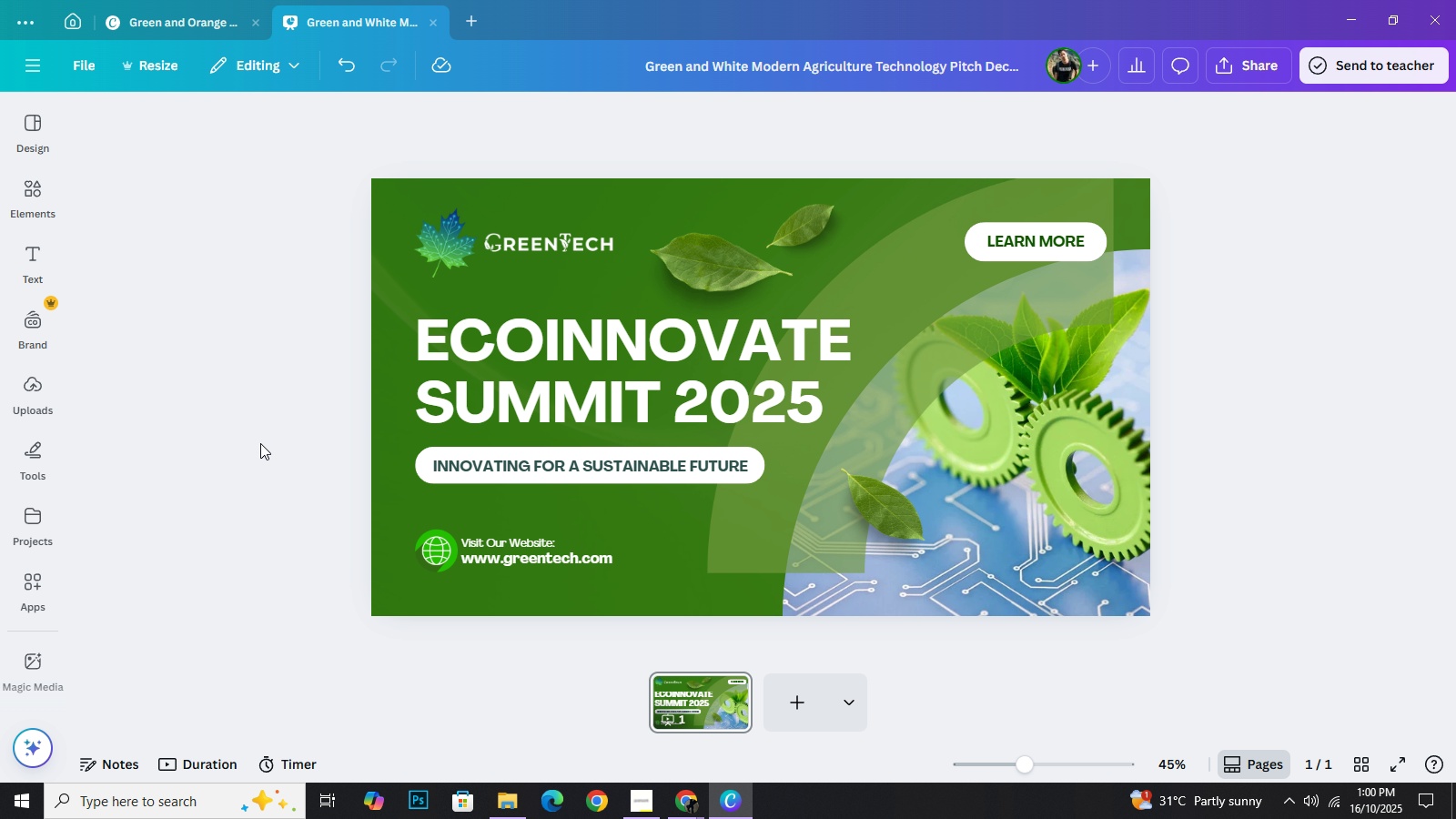 
wait(18.19)
 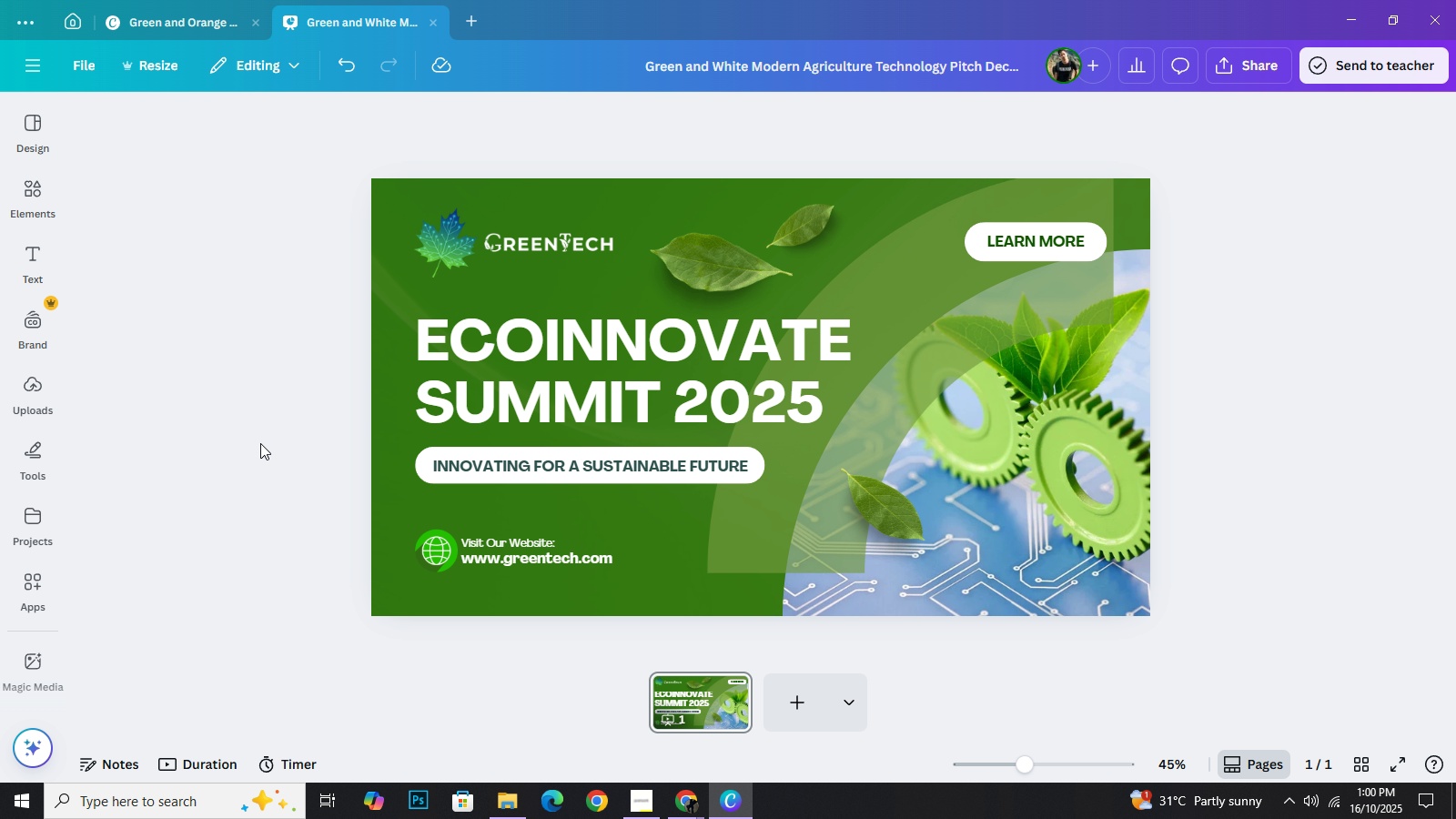 
left_click([79, 27])
 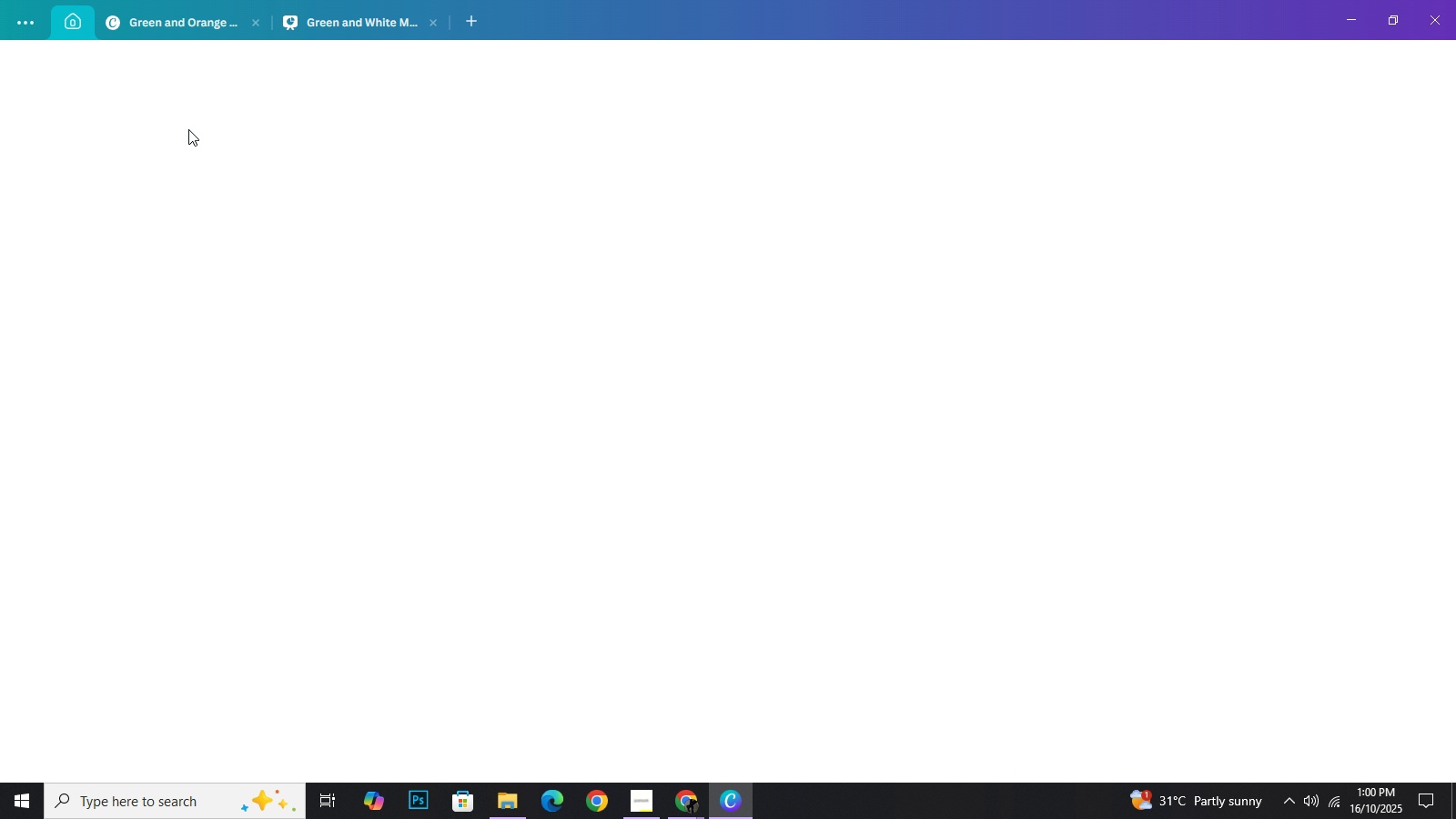 
mouse_move([208, 145])
 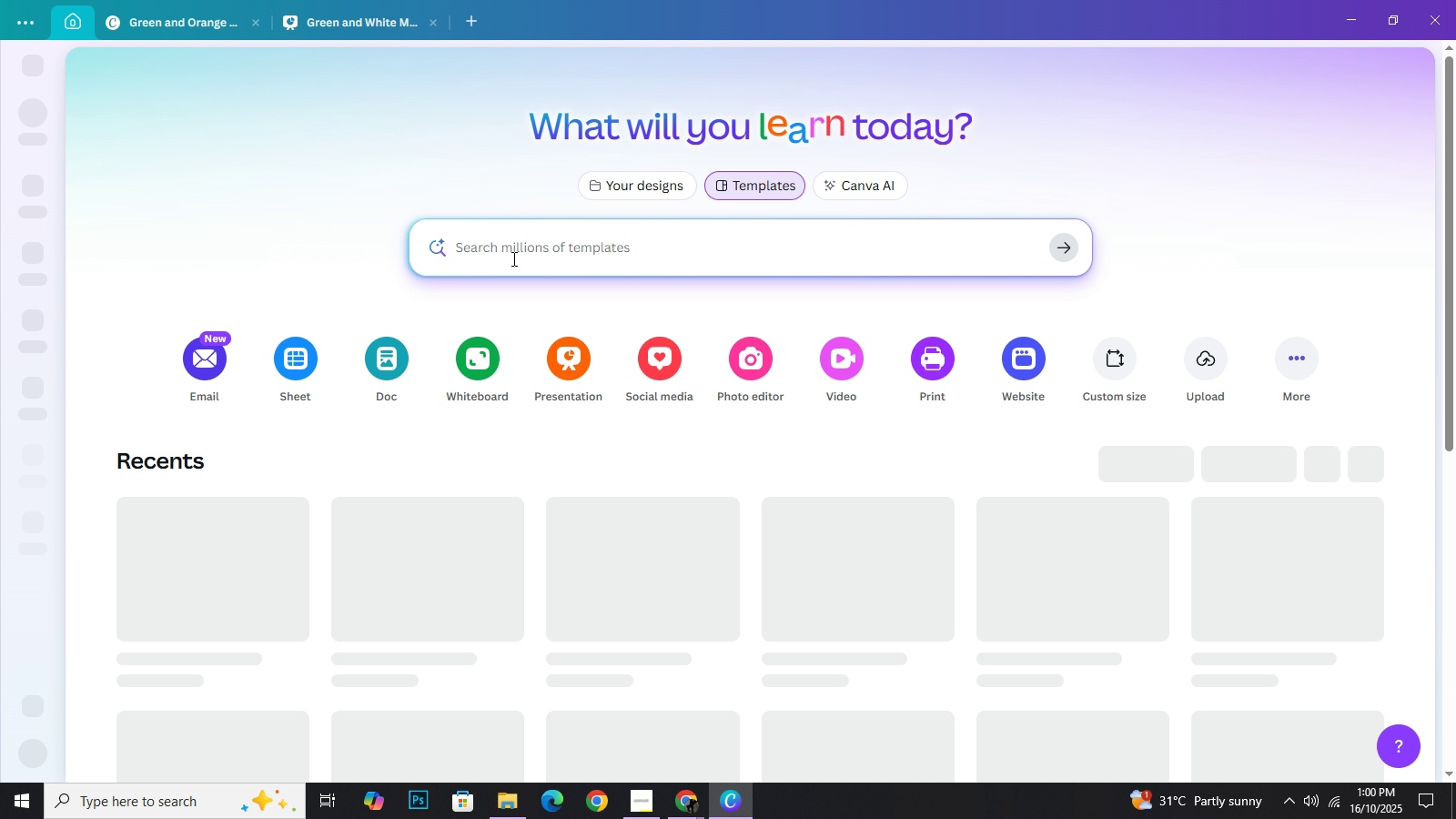 
type(gree)
 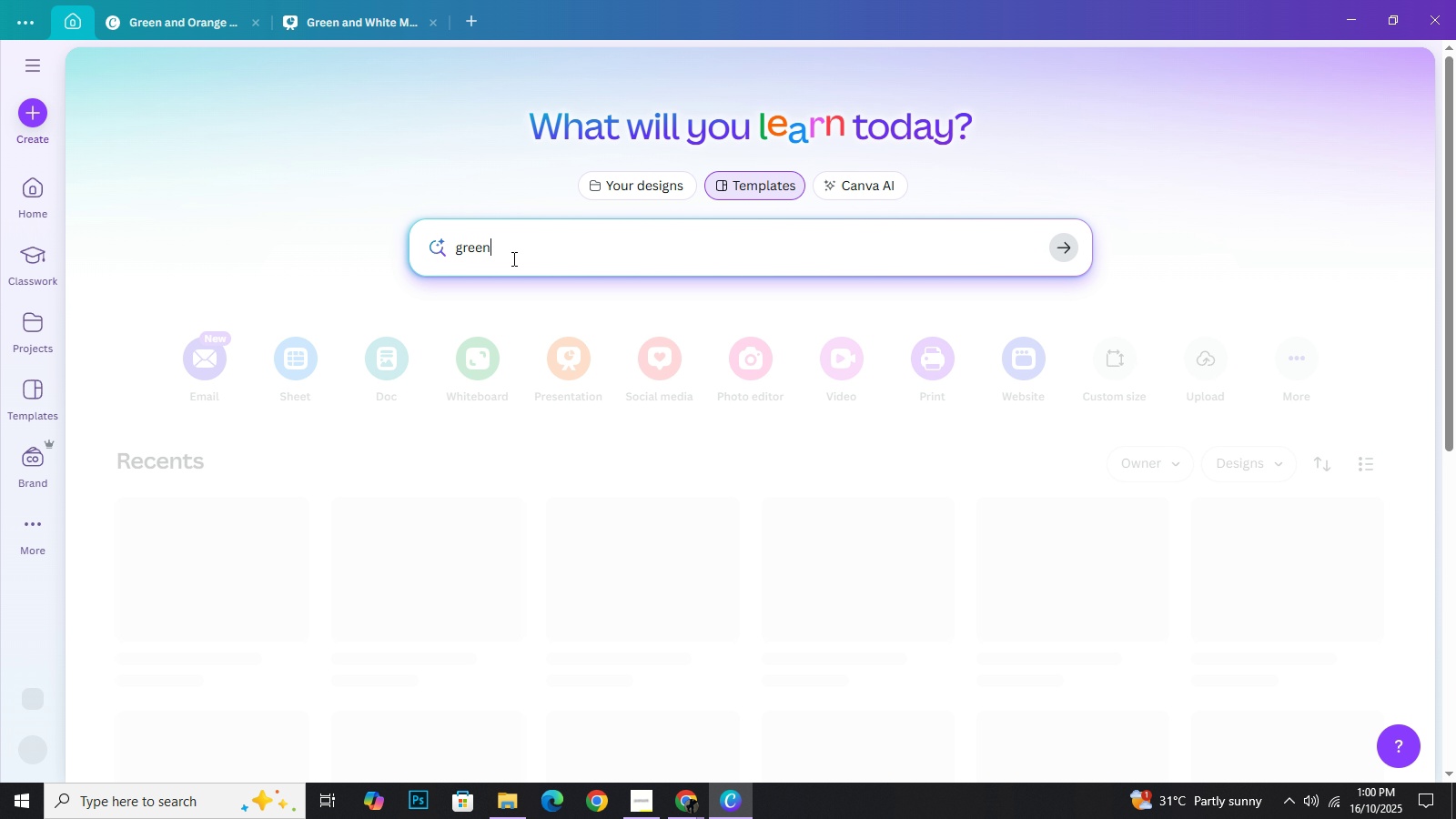 
hold_key(key=N, duration=12.78)
 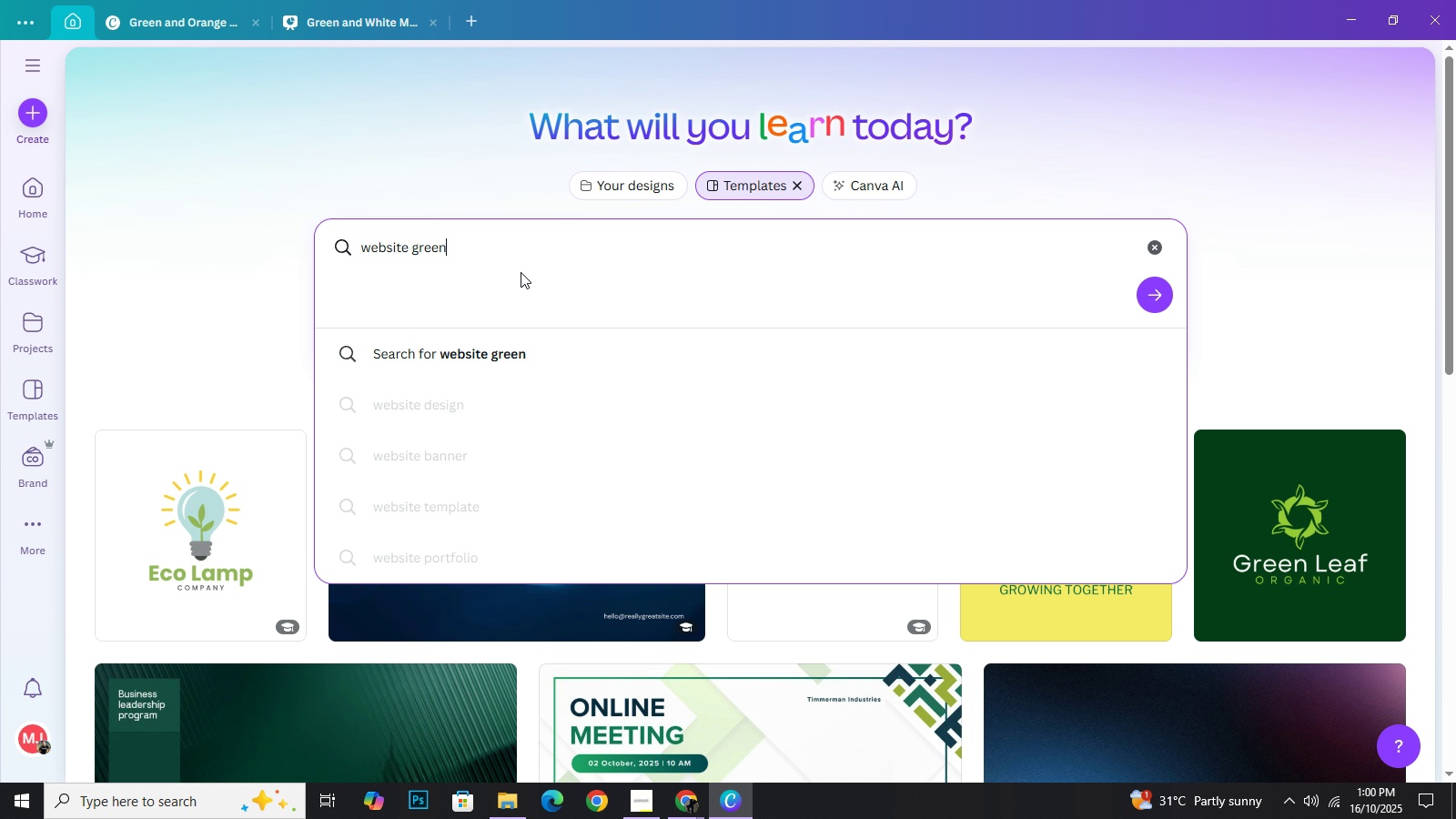 
hold_key(key=Backspace, duration=1.01)
 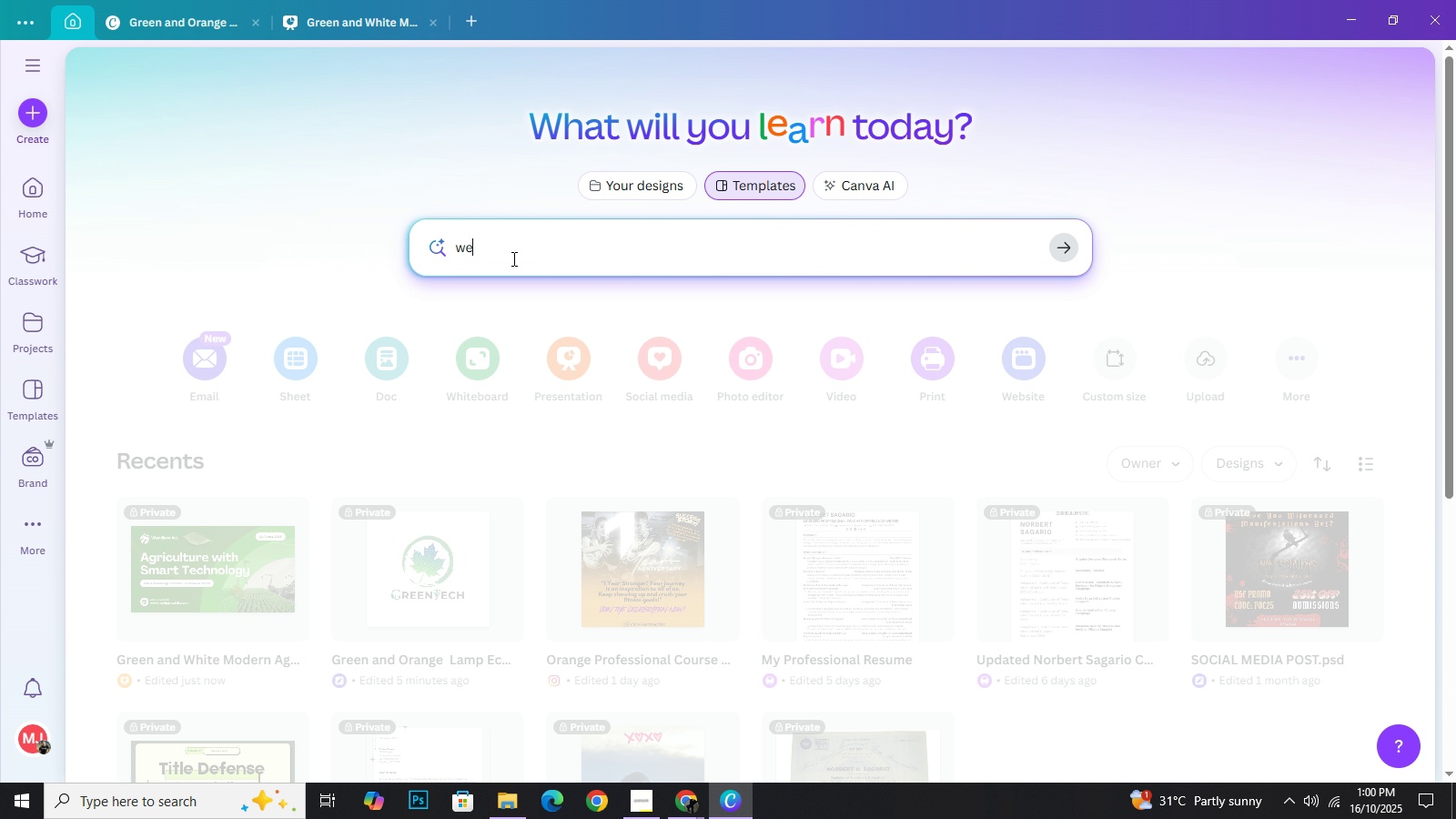 
type(websit)
 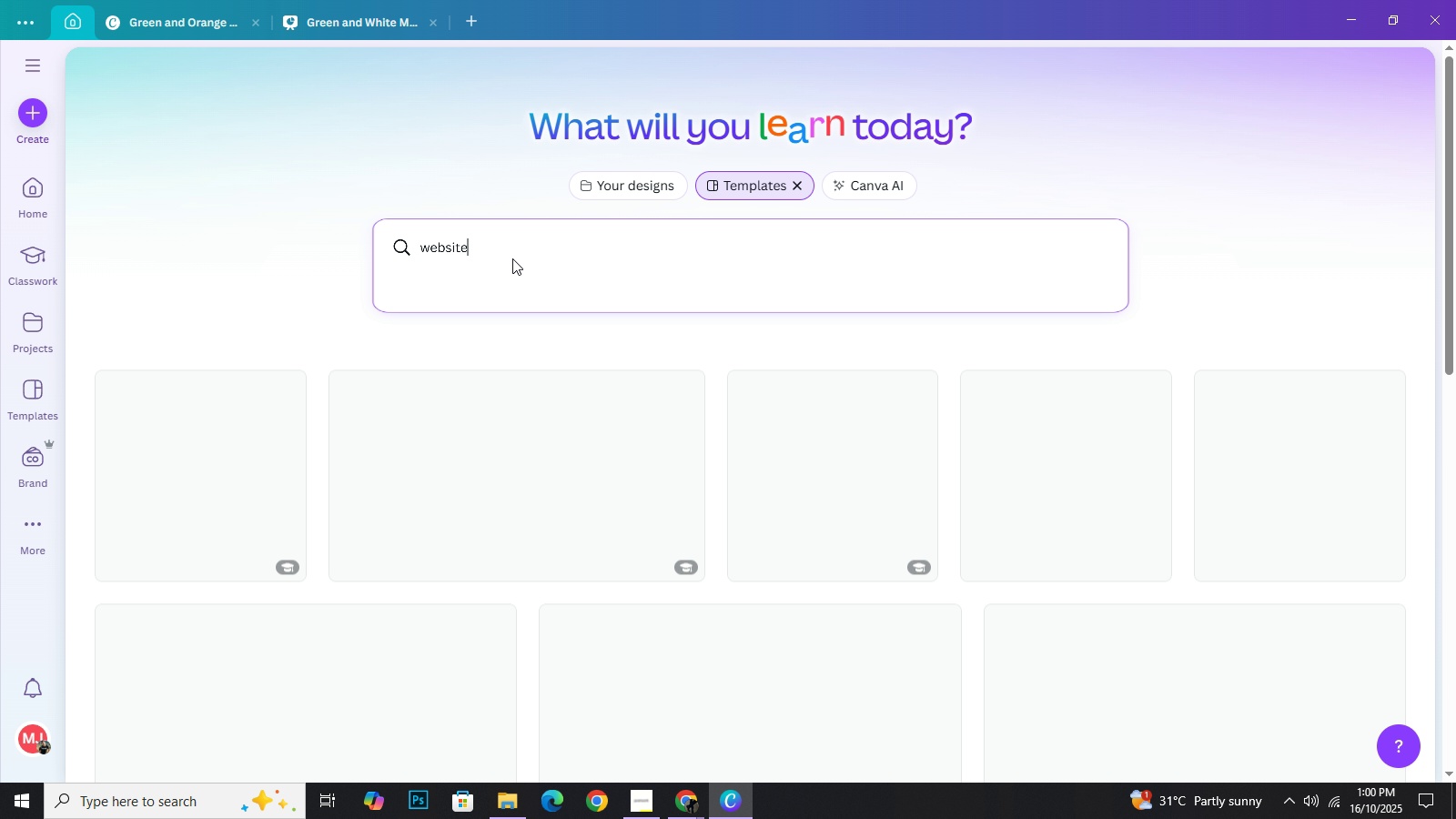 
hold_key(key=E, duration=0.37)
 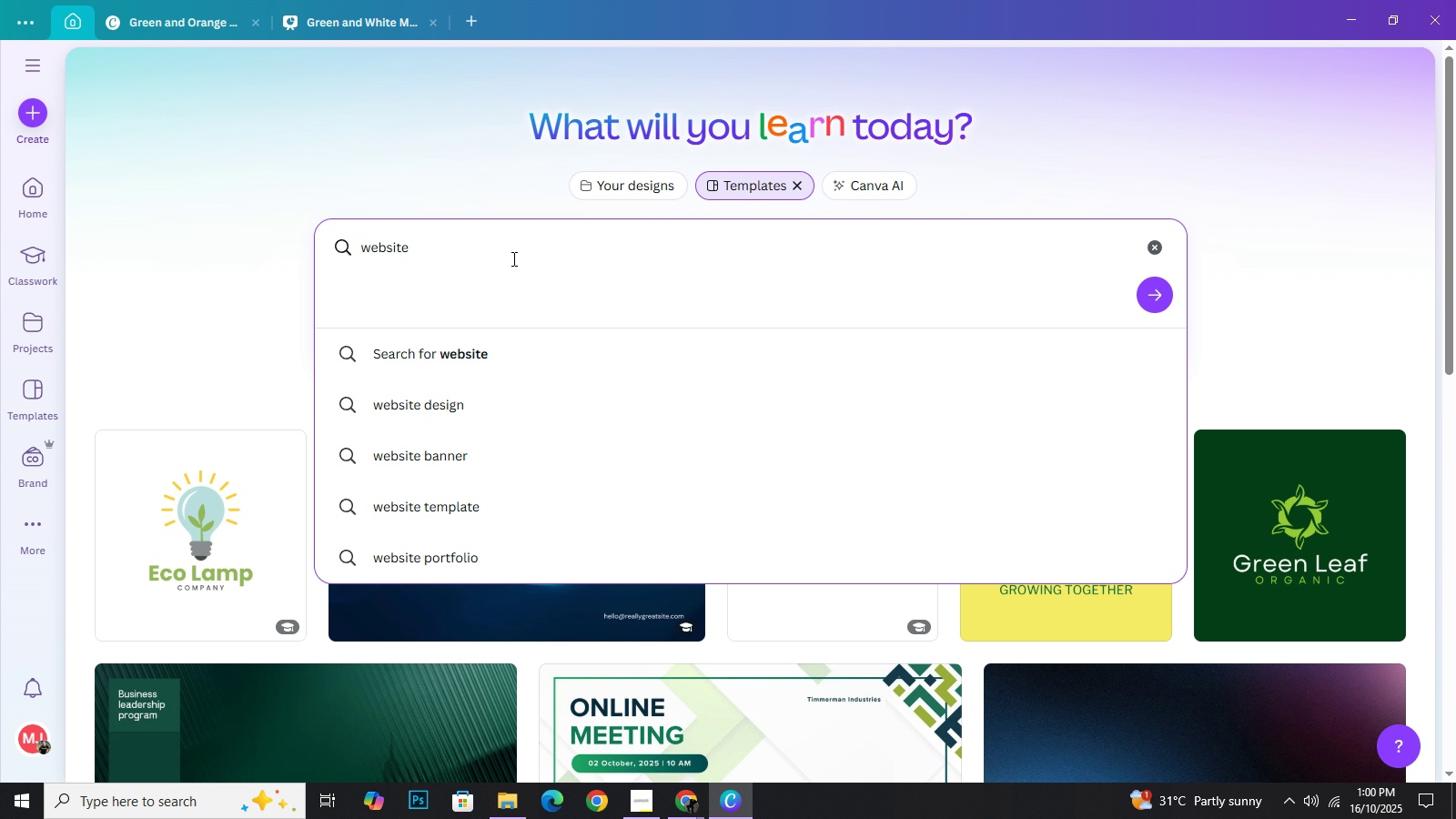 
type( rge technology banner)
key(NumpadEnter)
 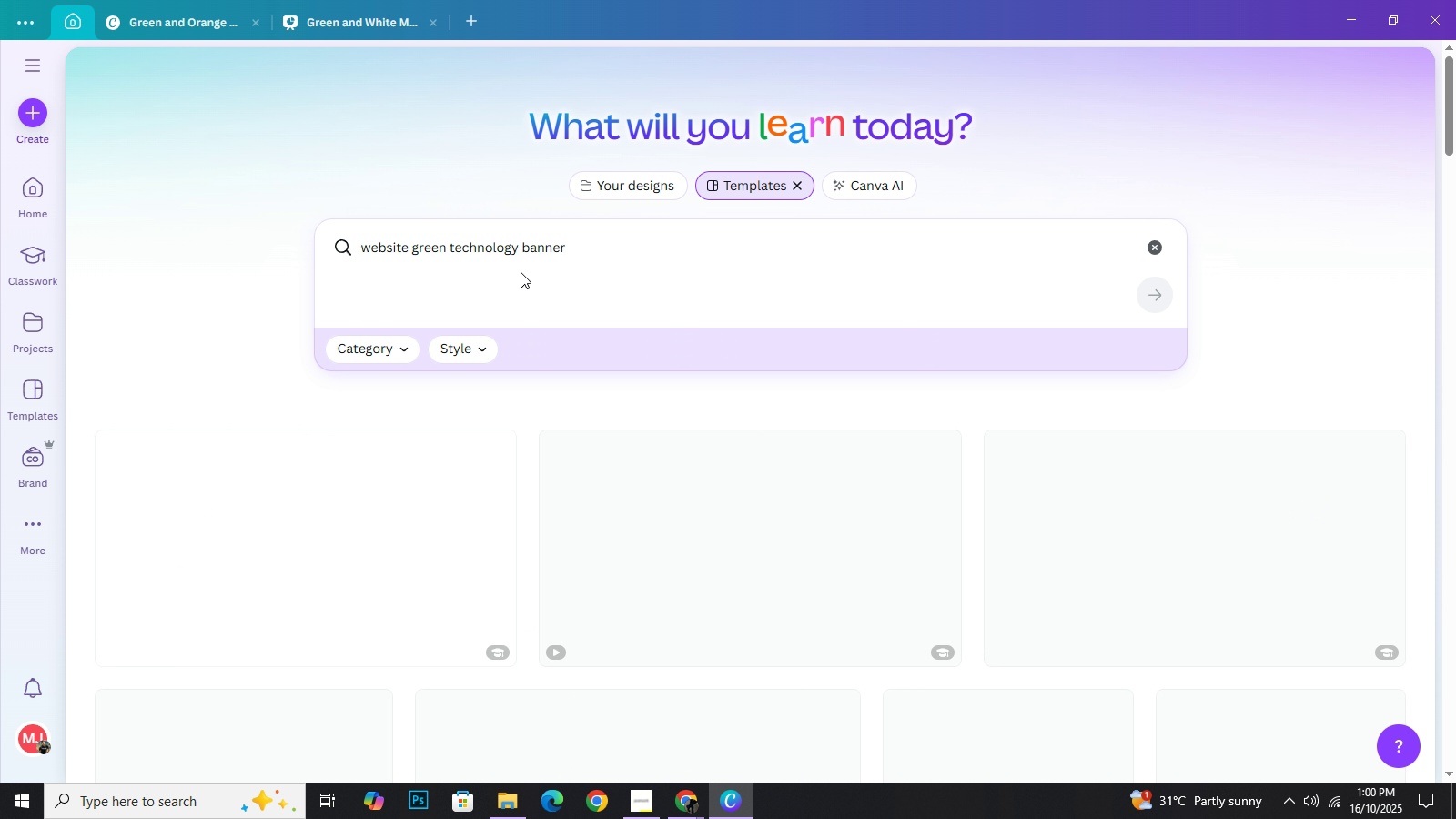 
scroll: coordinate [683, 575], scroll_direction: down, amount: 18.0
 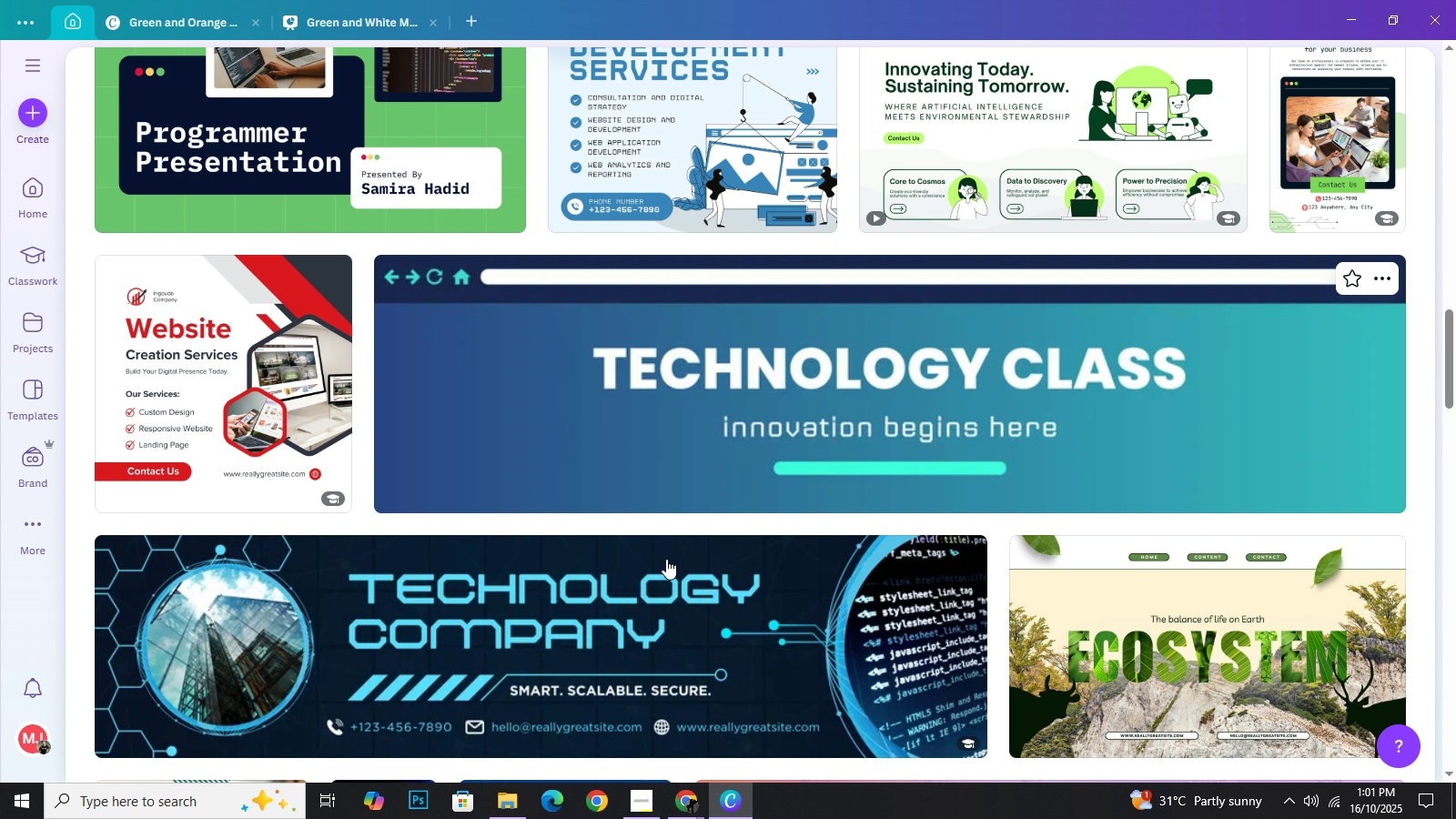 
scroll: coordinate [664, 562], scroll_direction: down, amount: 5.0
 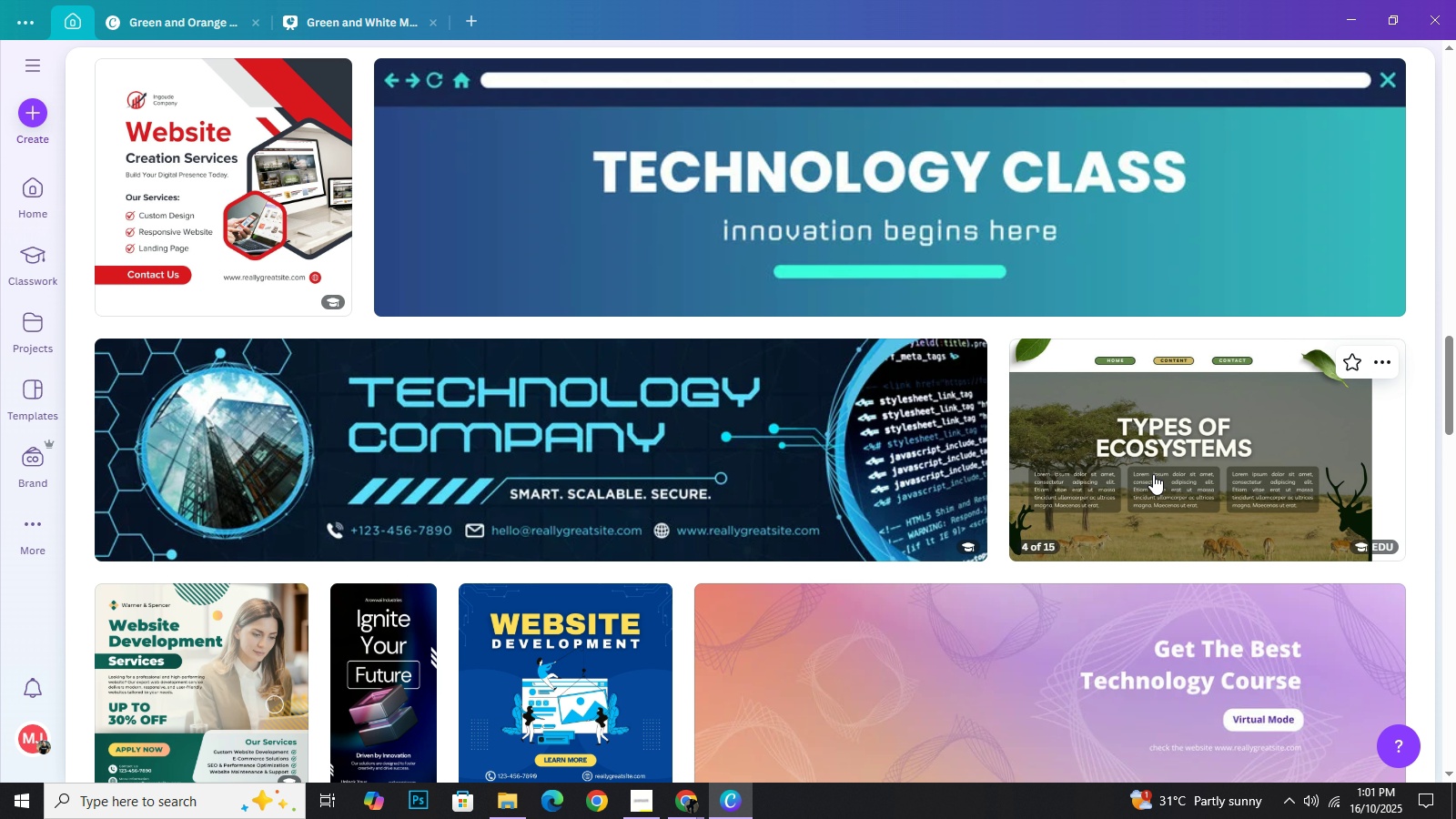 
wait(5.88)
 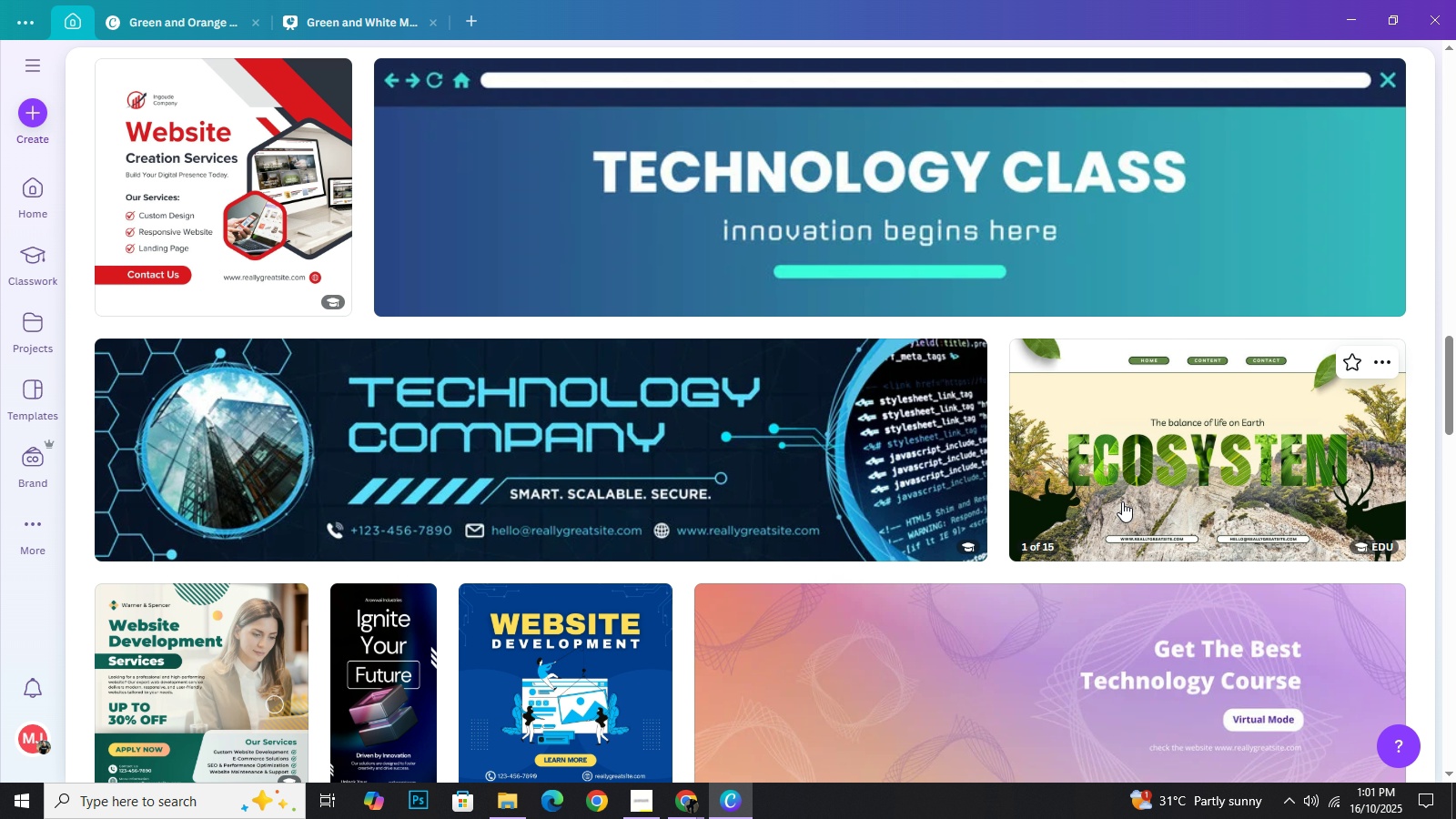 
left_click([1153, 474])
 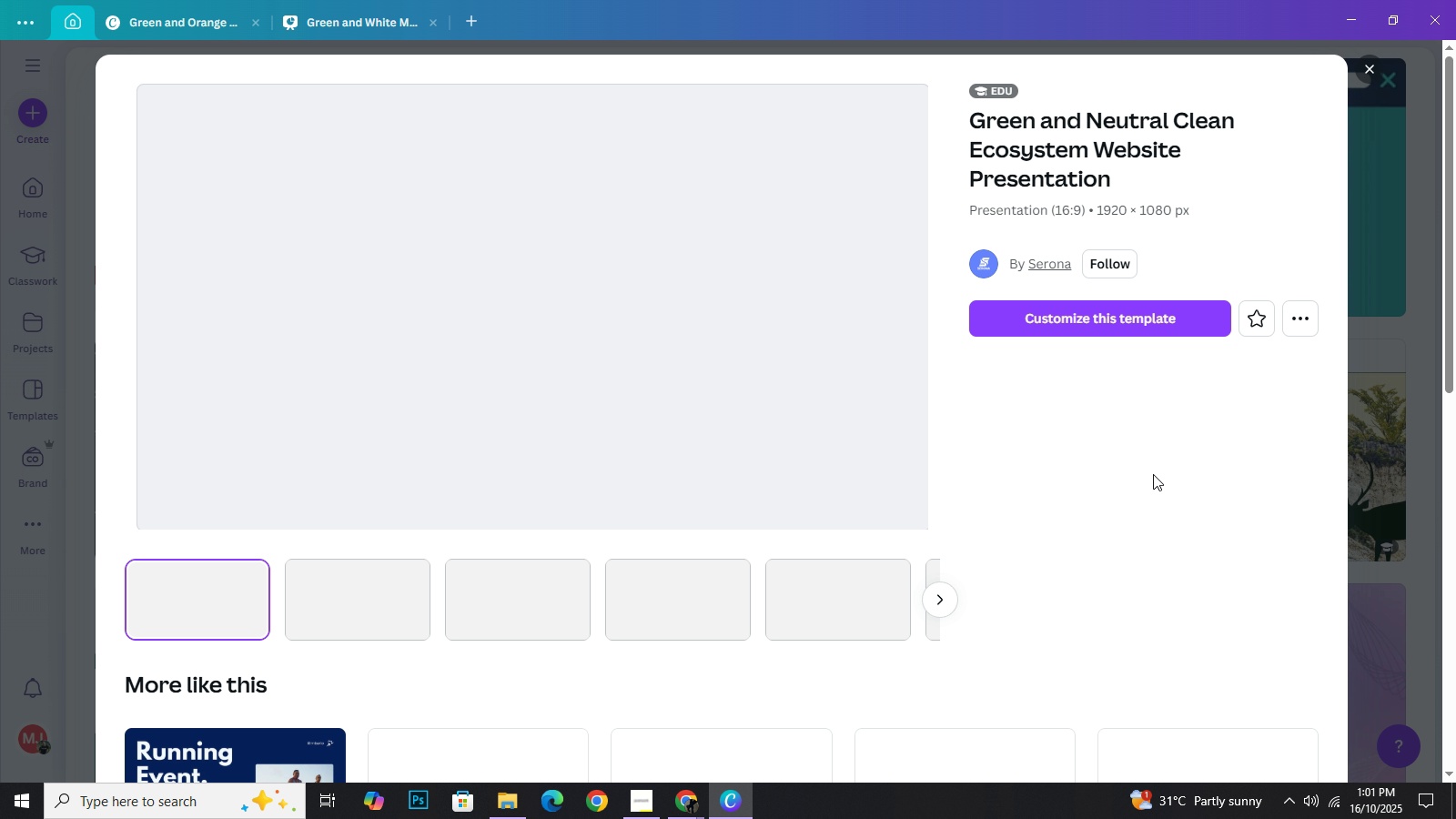 
wait(8.05)
 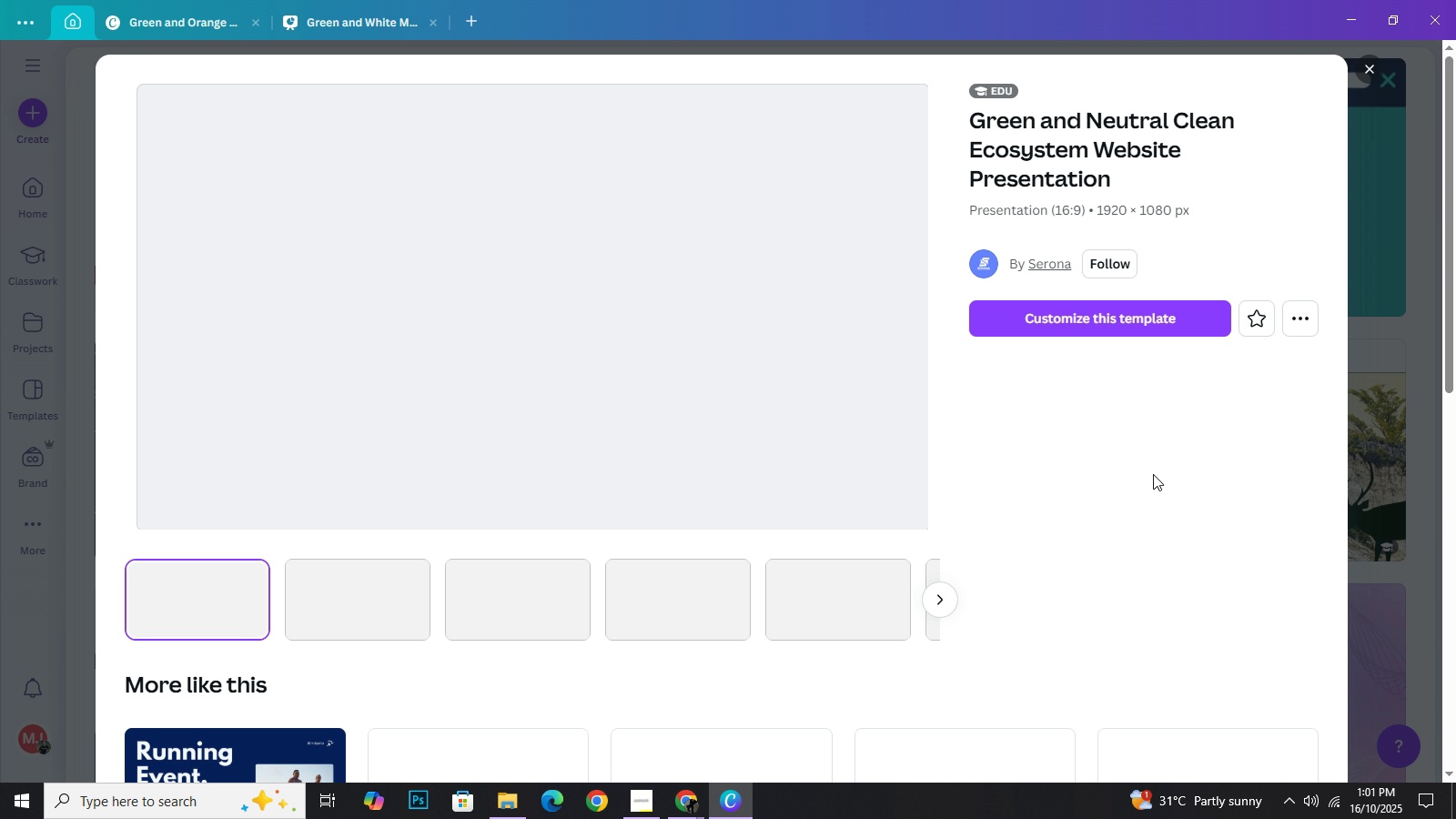 
left_click([1094, 328])
 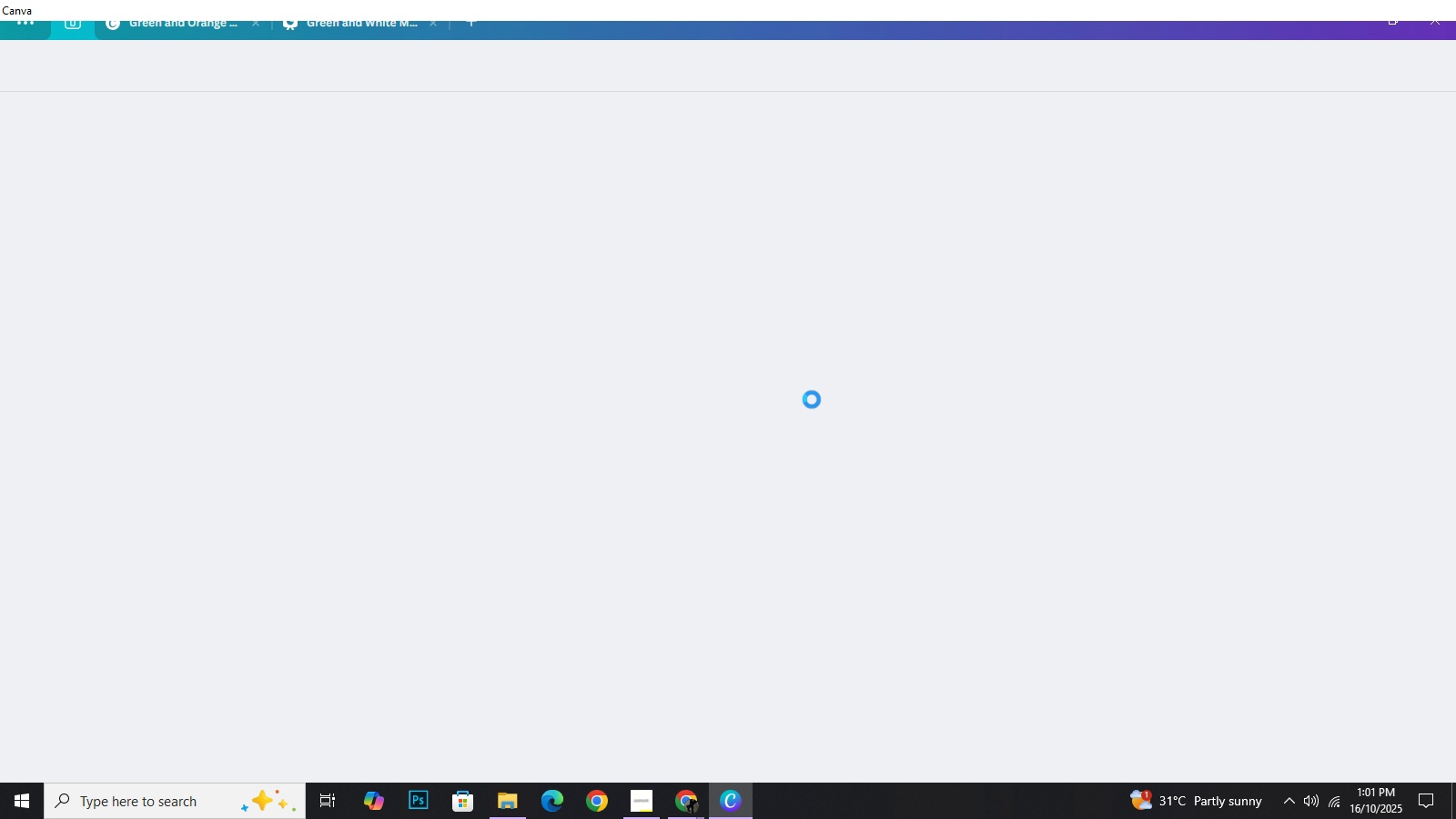 
wait(17.78)
 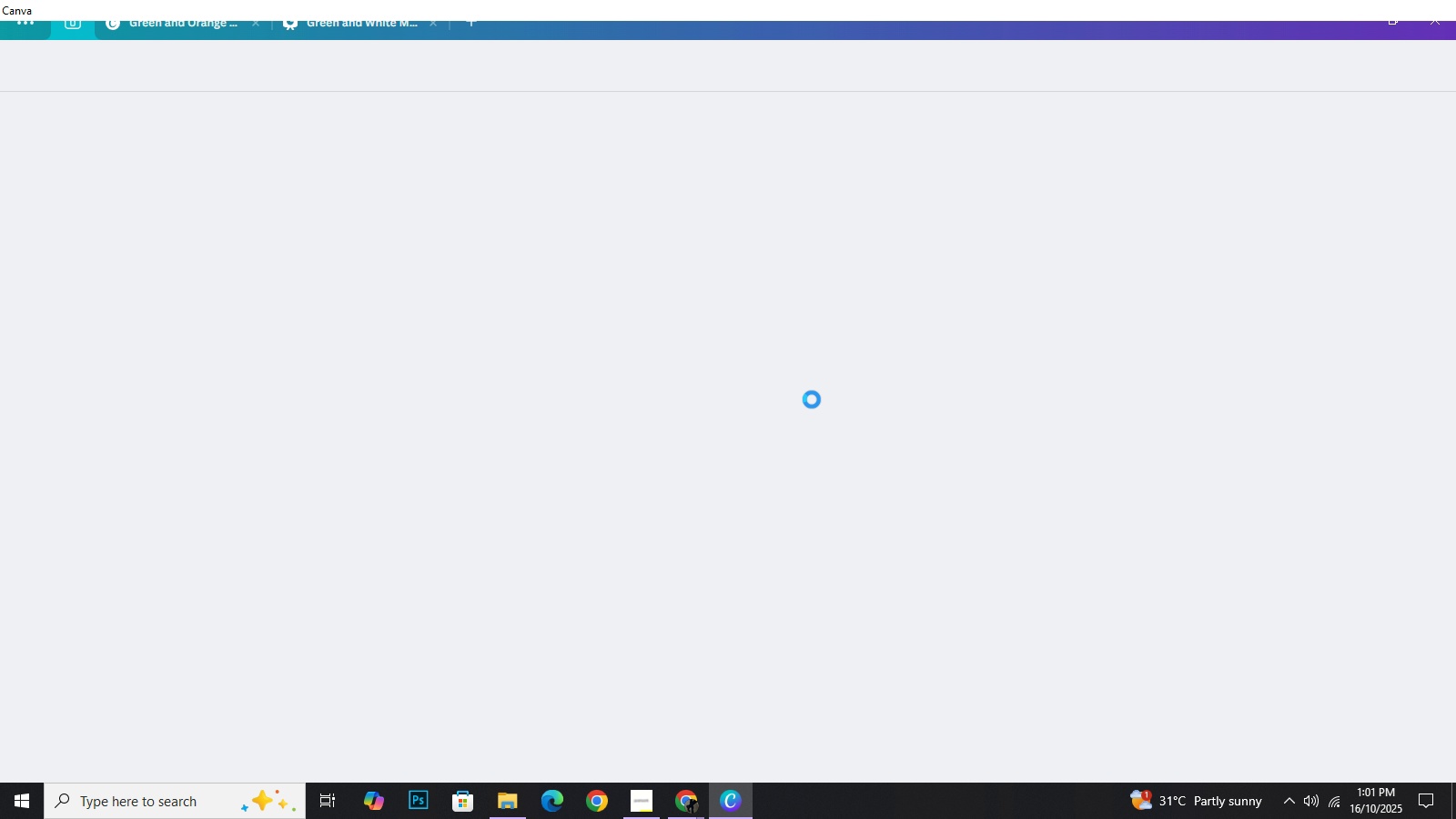 
left_click([386, 26])
 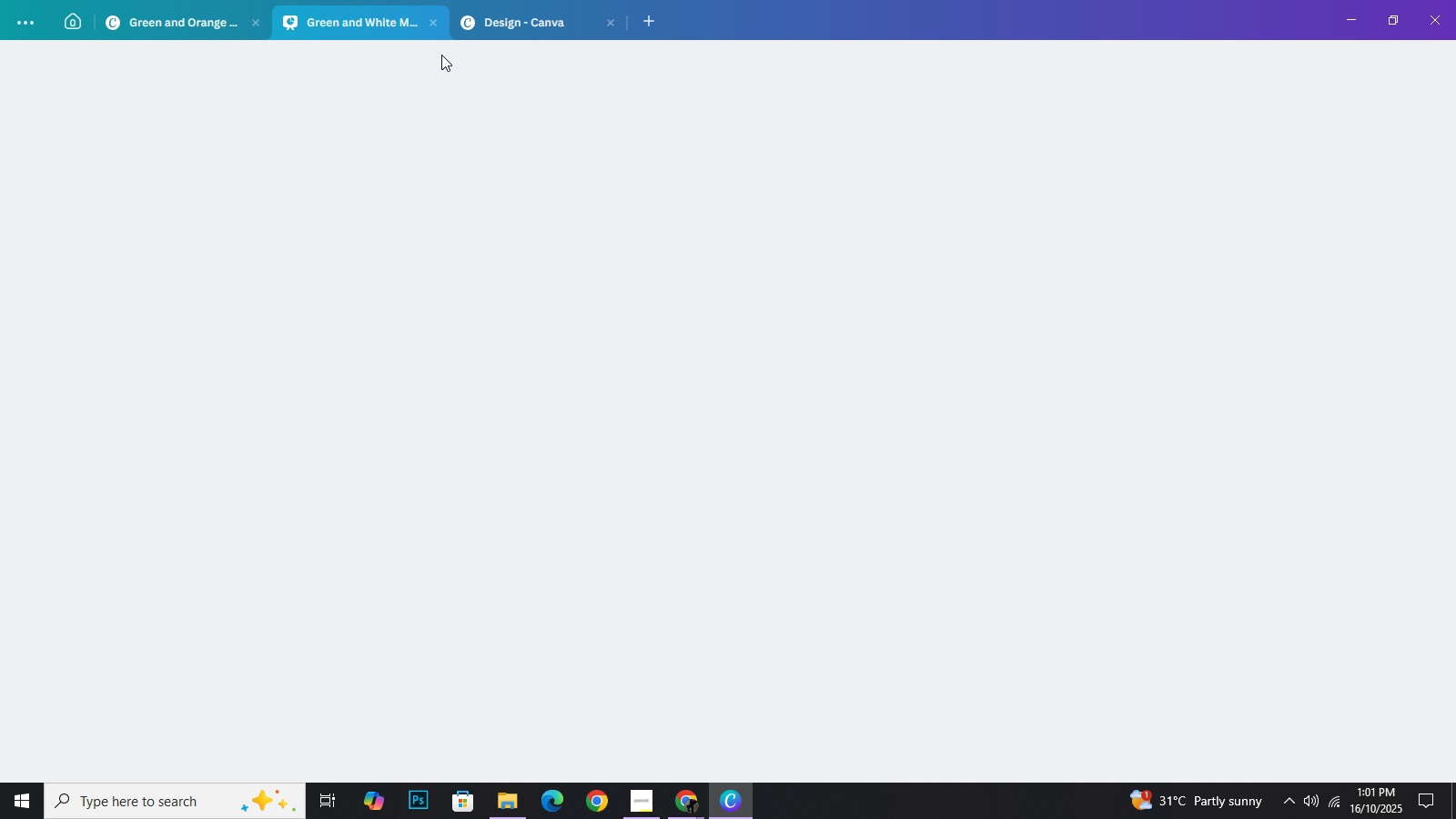 
left_click([537, 29])
 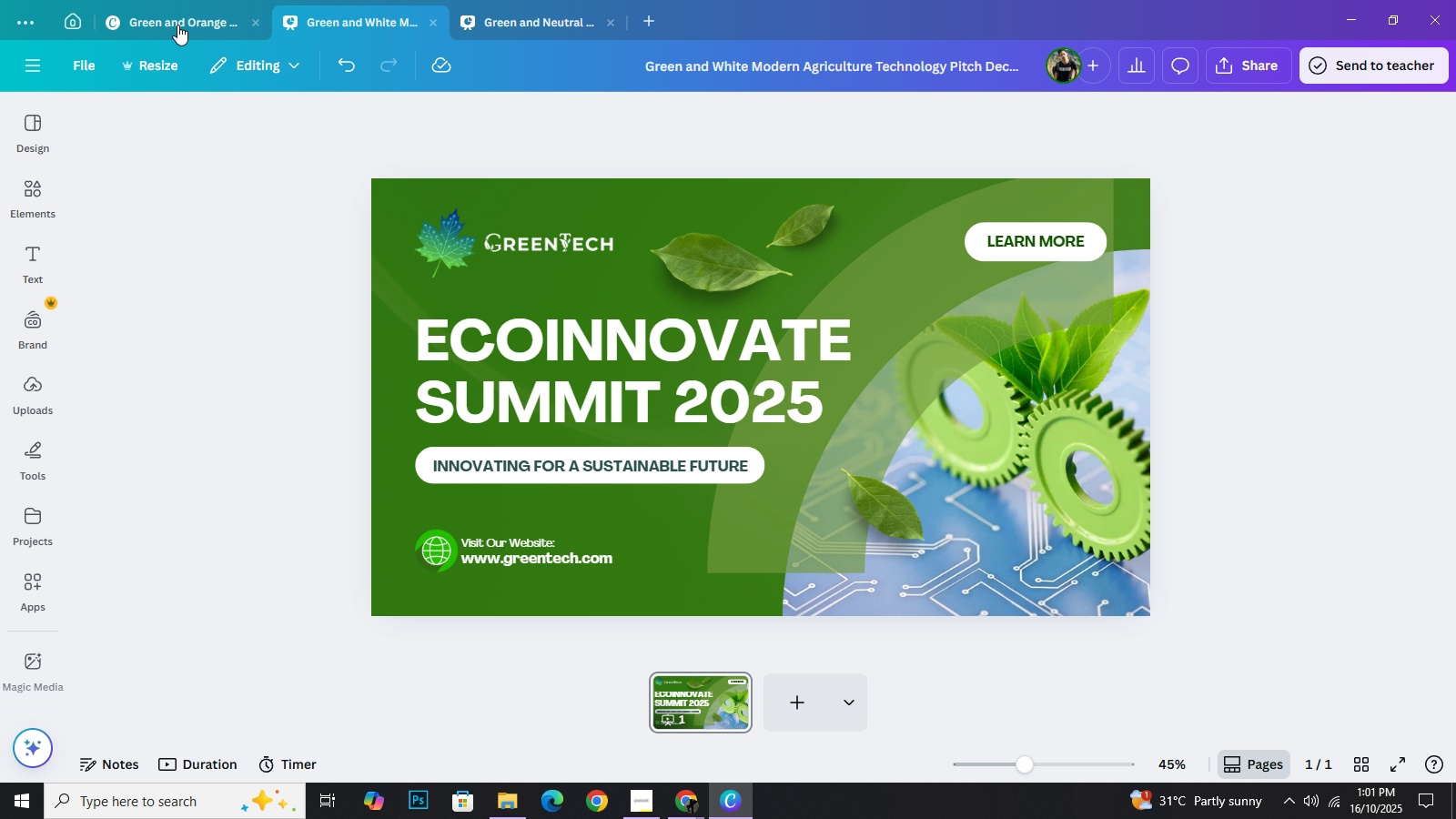 
left_click([177, 25])
 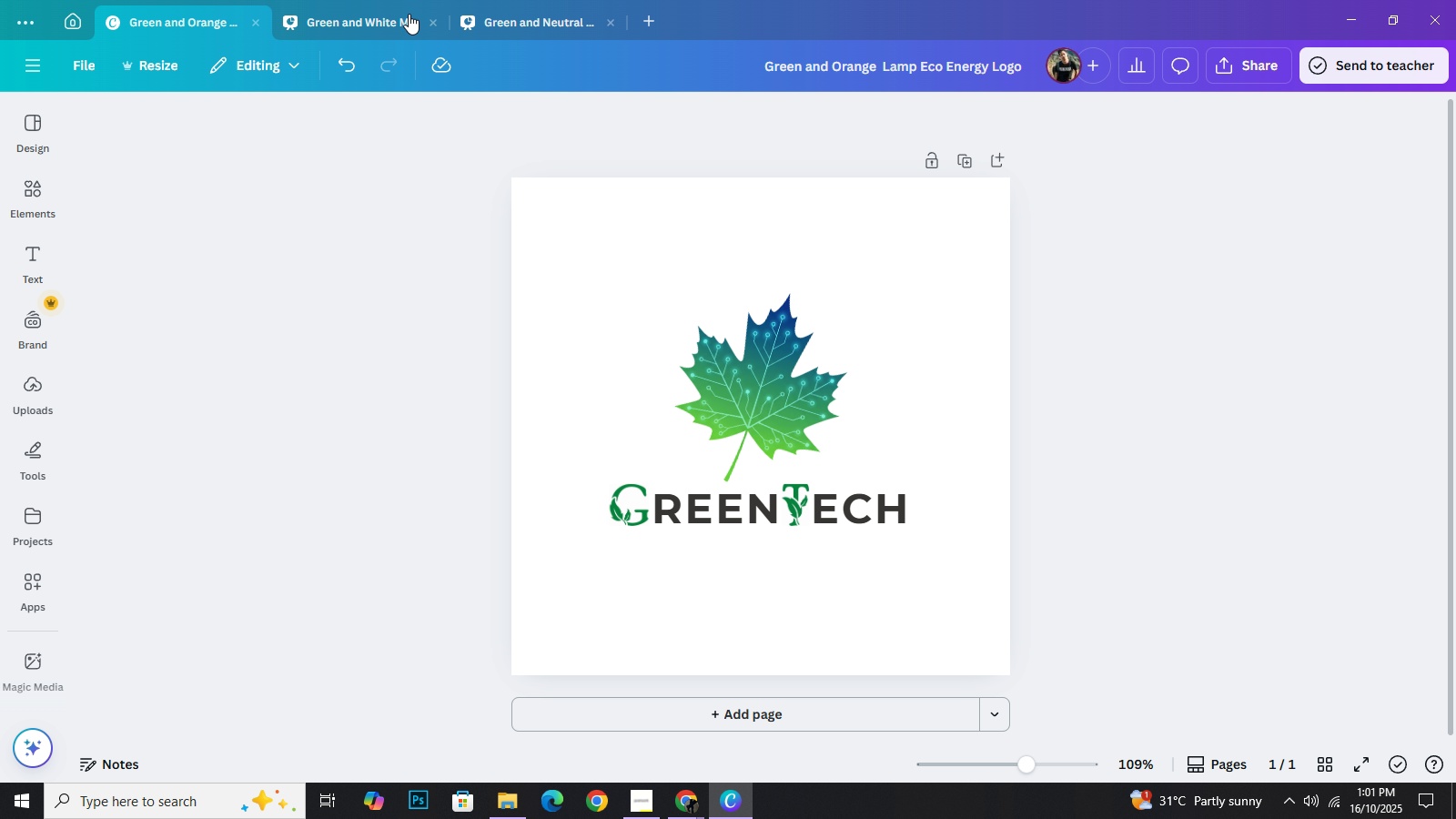 
left_click([369, 32])
 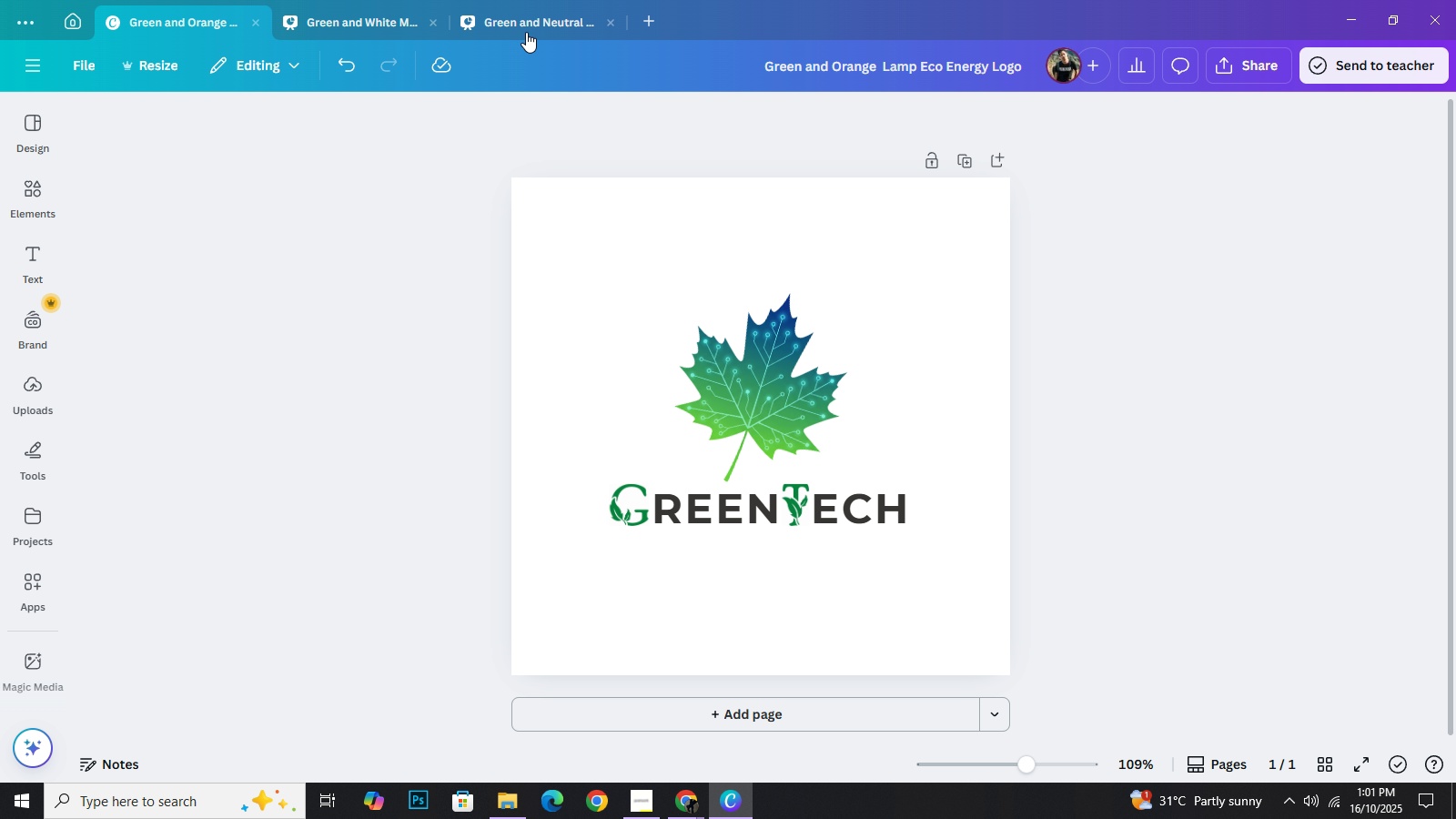 
left_click([526, 32])
 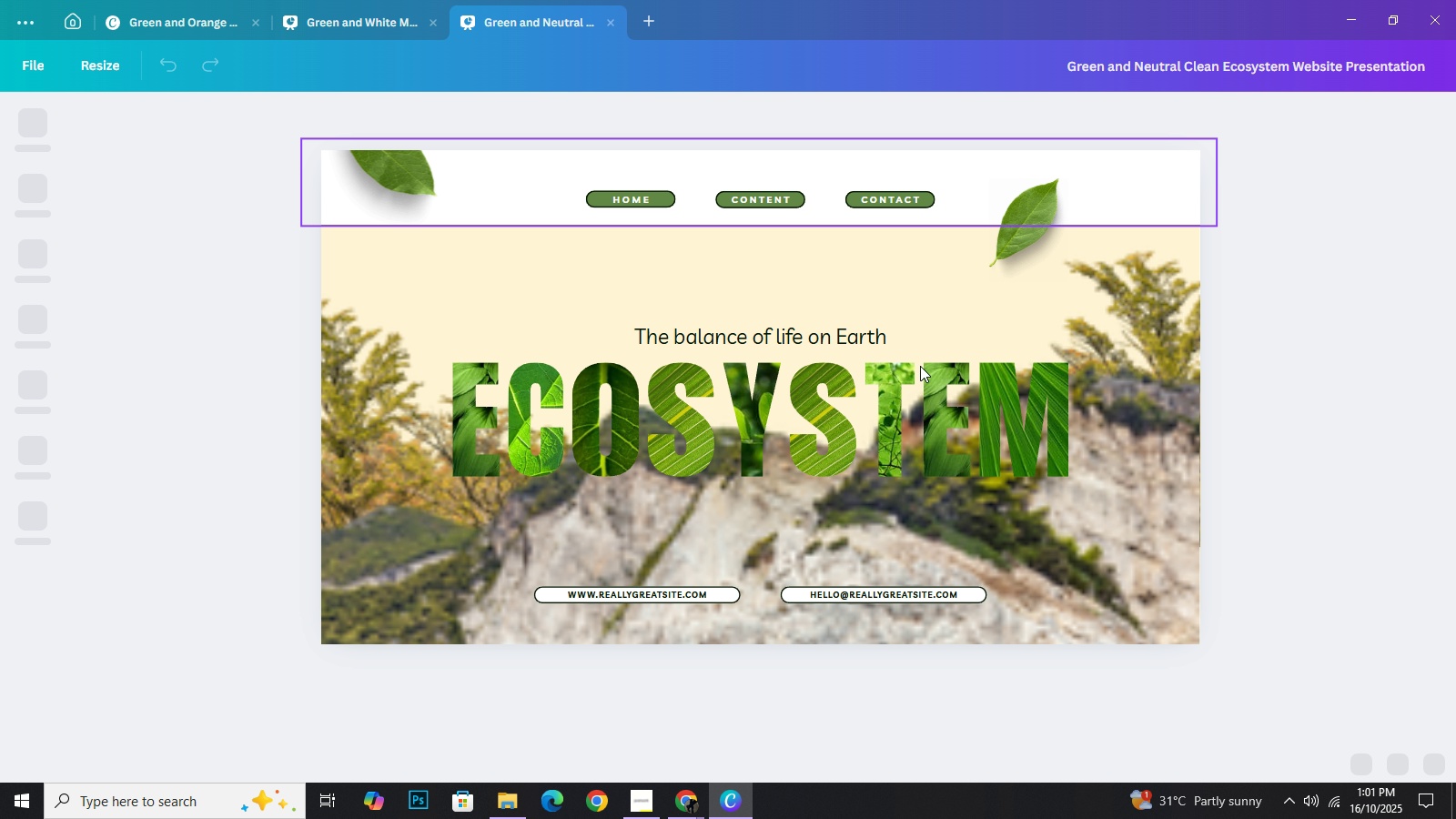 
wait(10.75)
 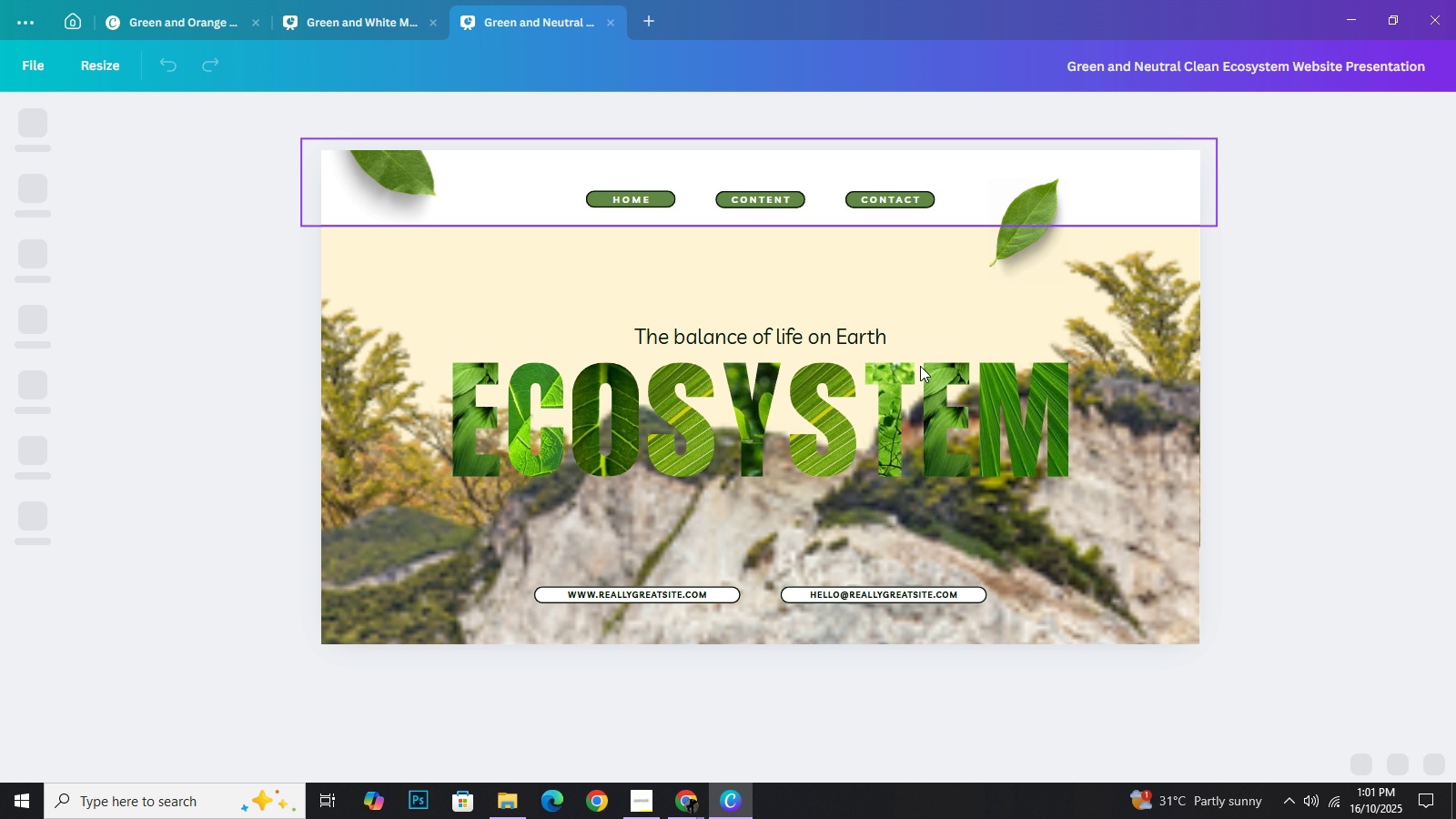 
left_click([255, 196])
 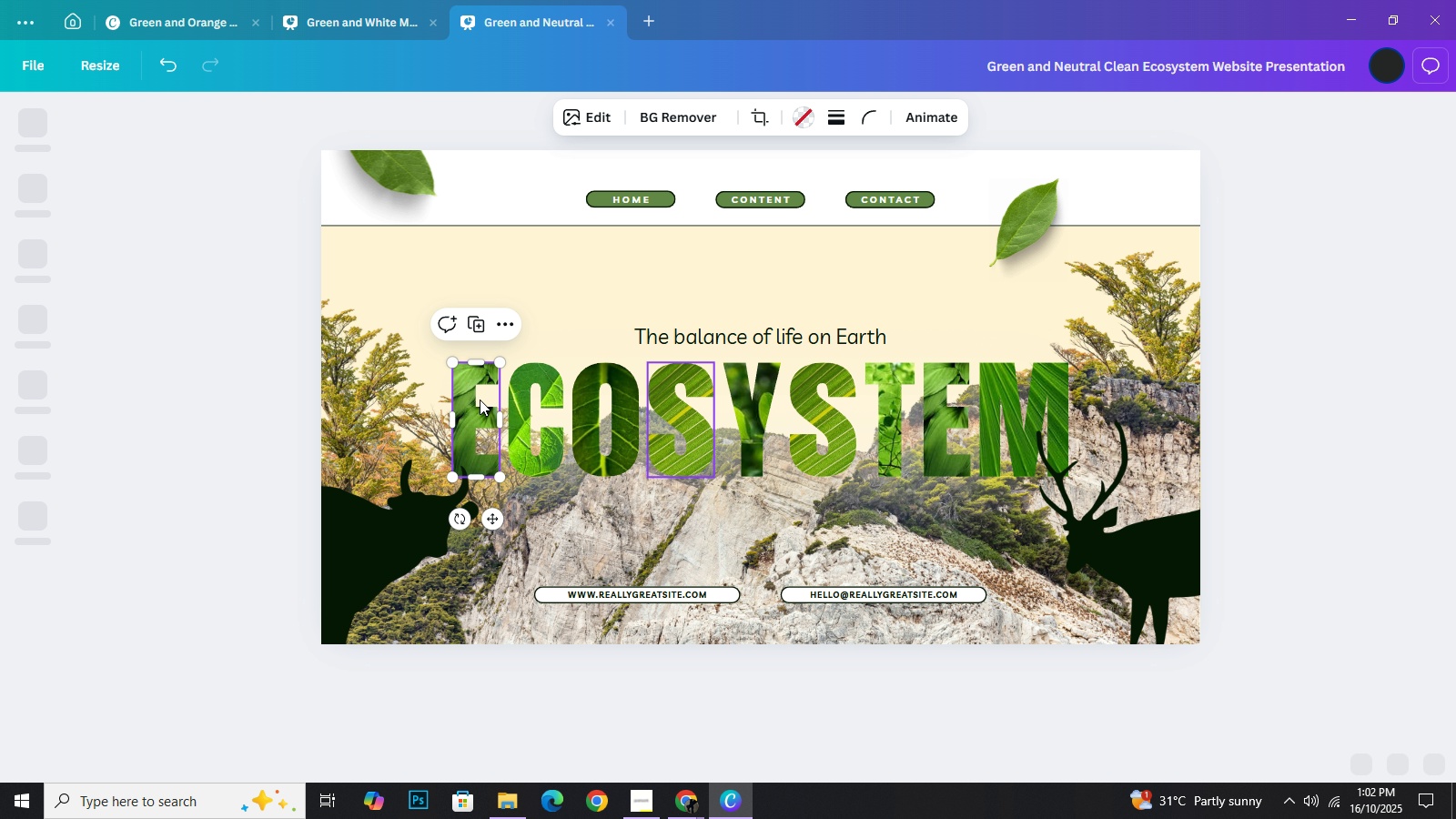 
wait(5.42)
 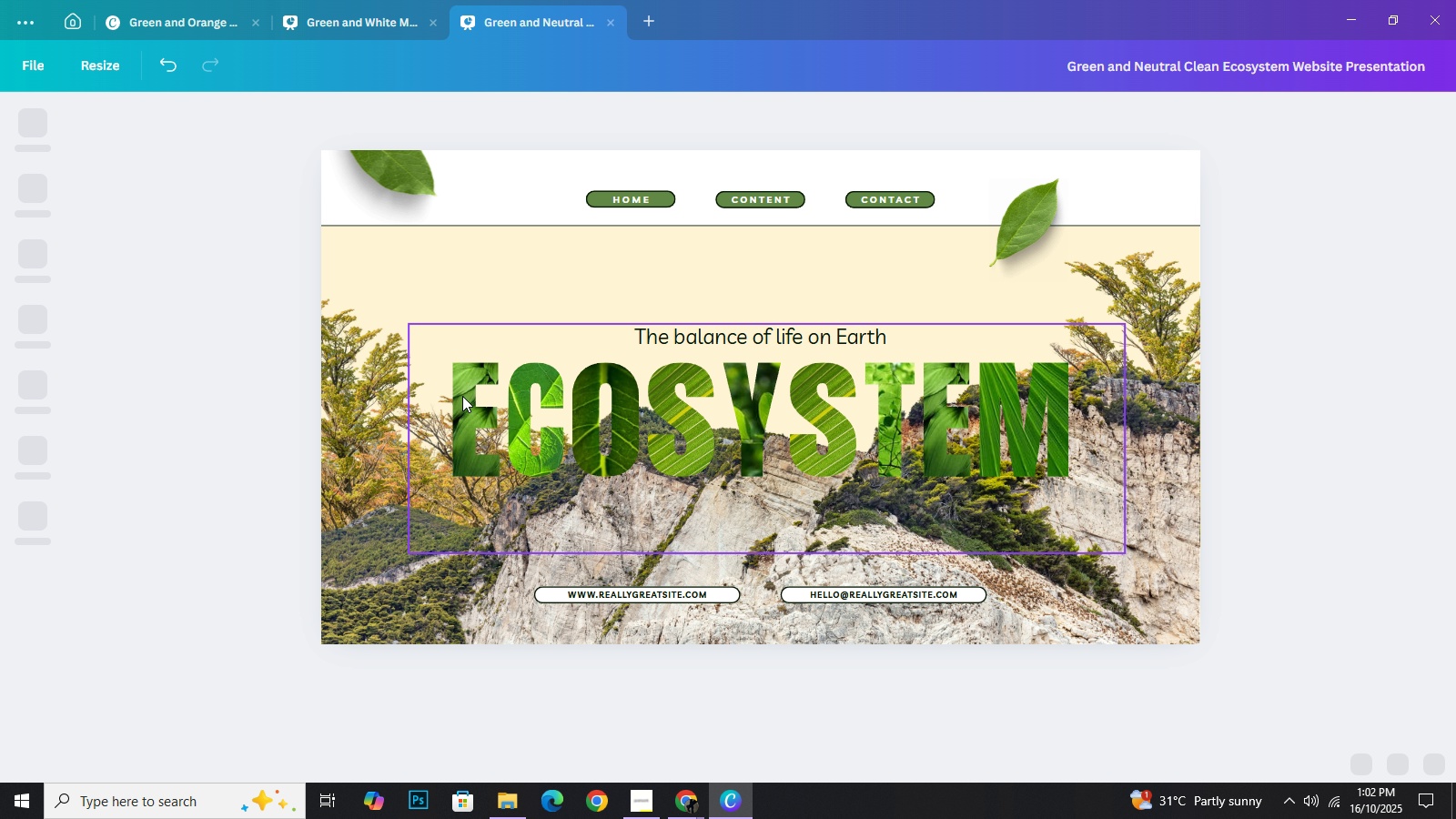 
key(Control+ControlLeft)
 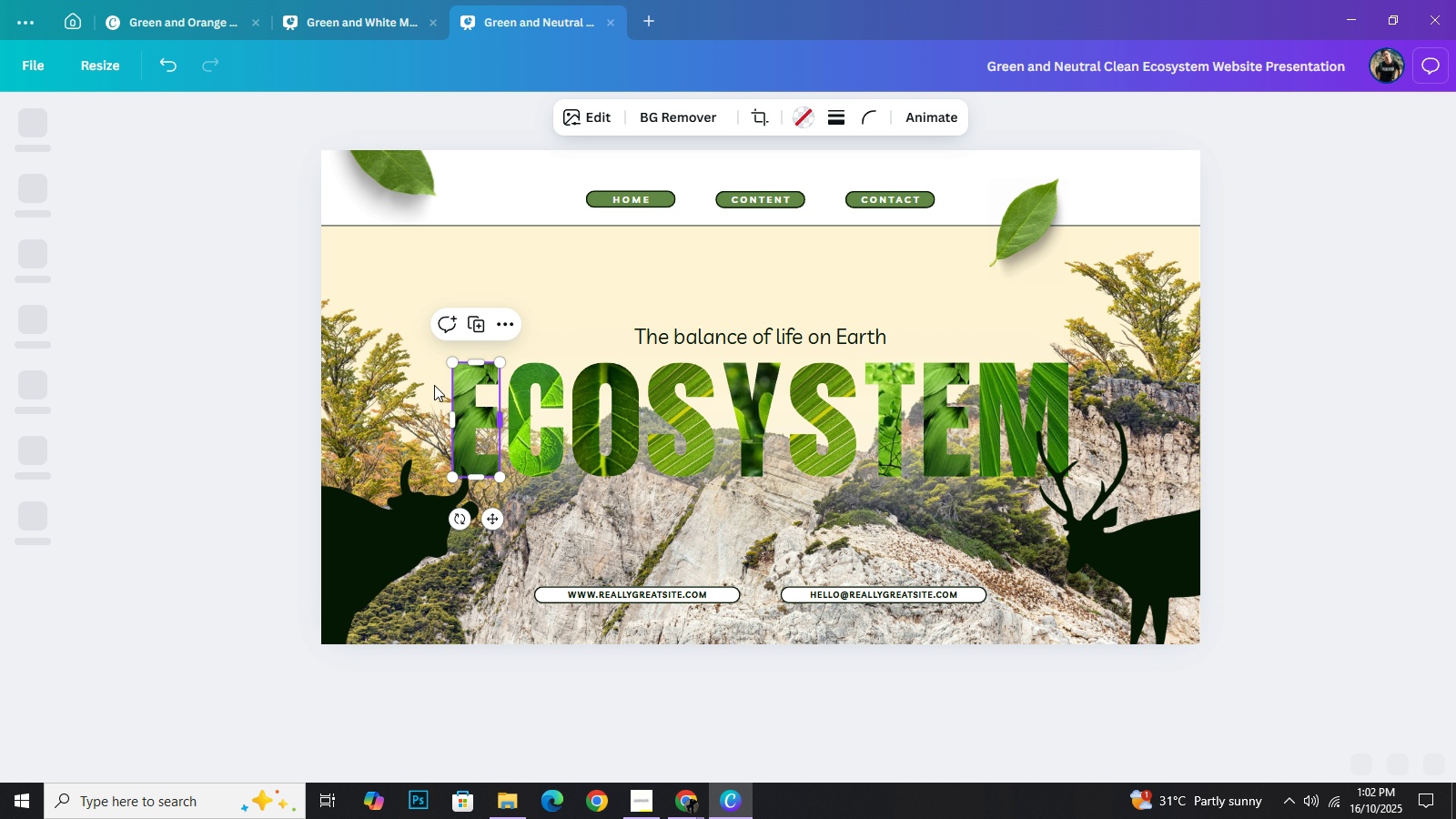 
left_click_drag(start_coordinate=[434, 385], to_coordinate=[579, 416])
 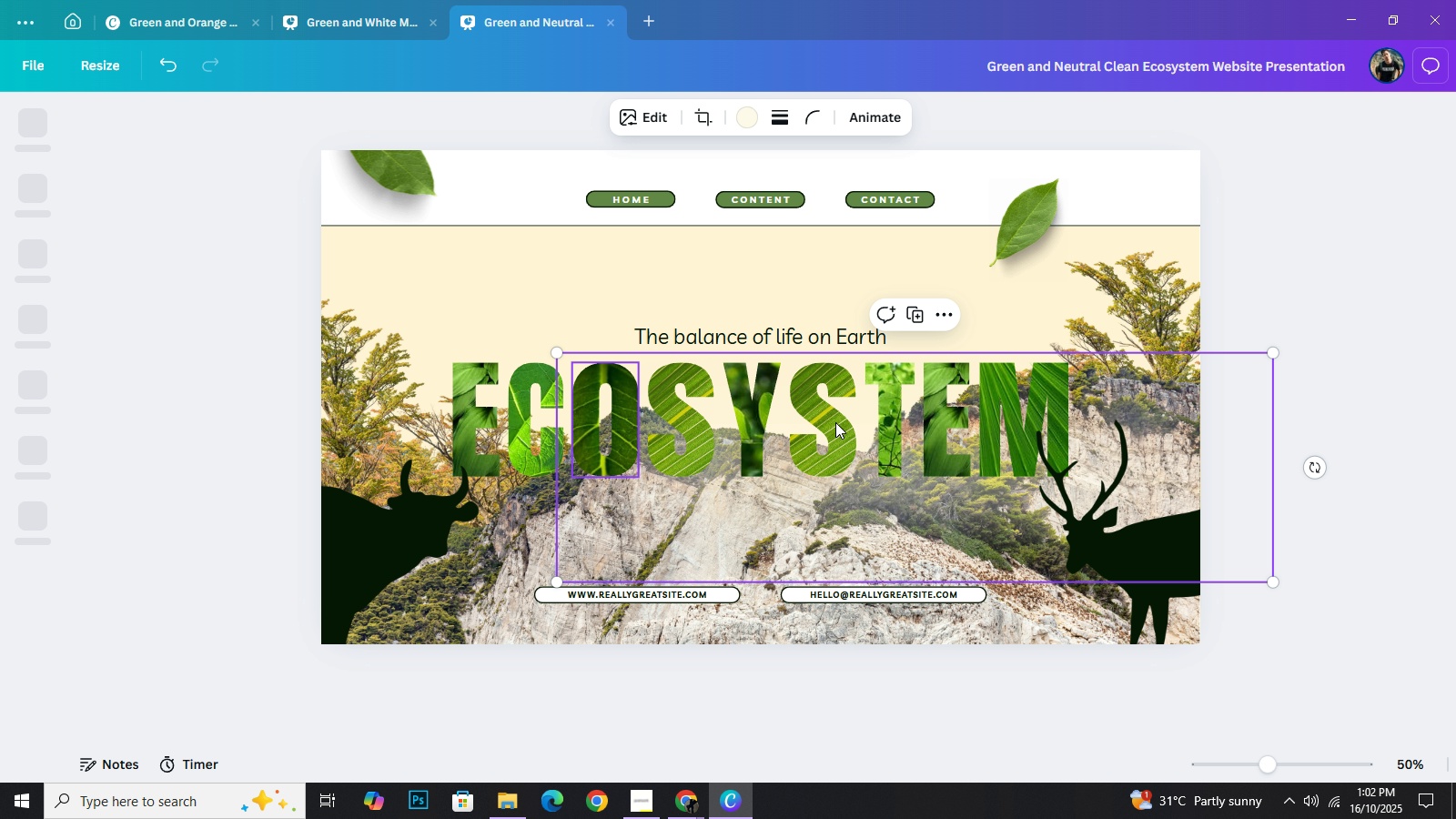 
left_click([1455, 248])
 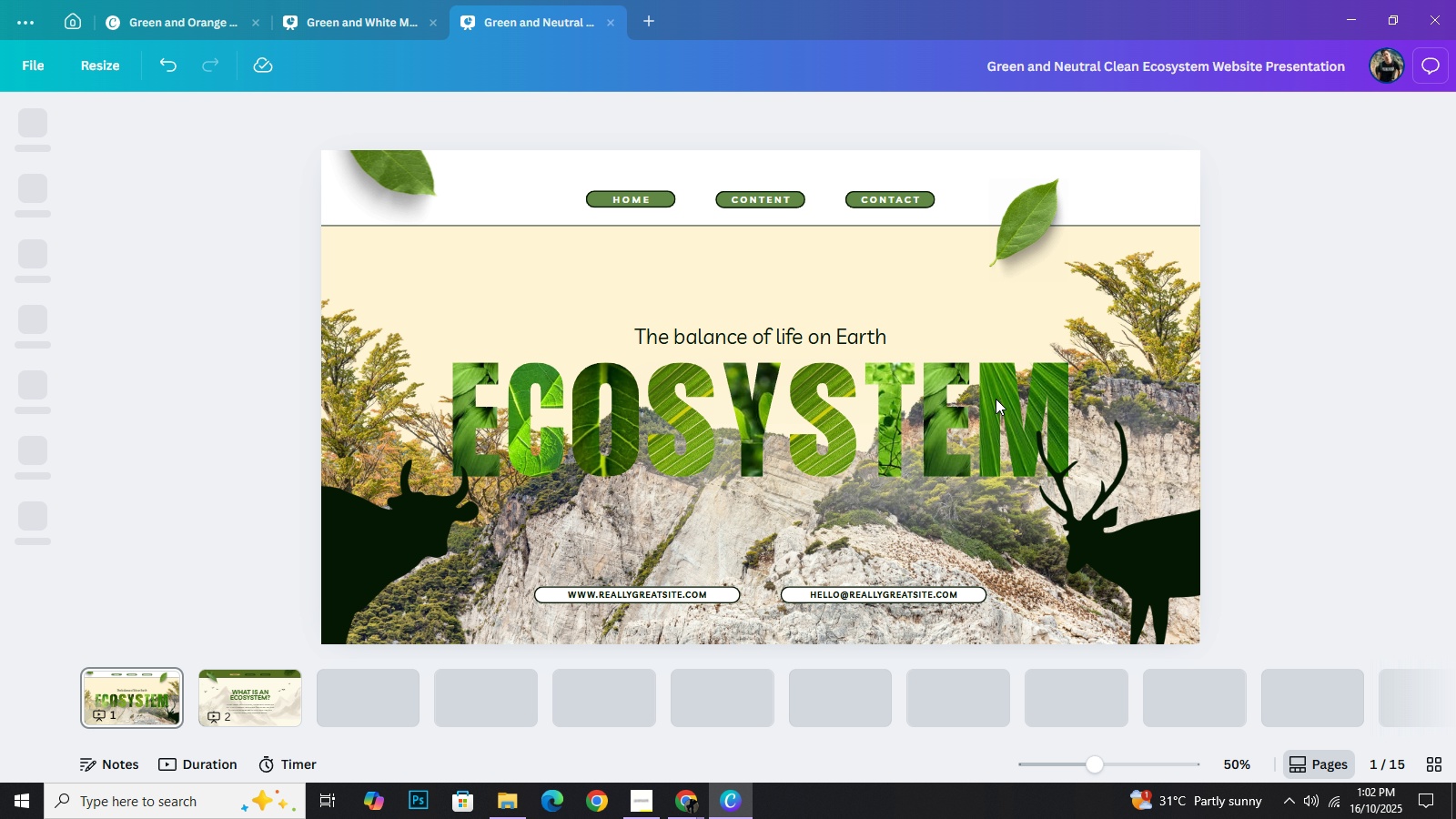 
left_click([996, 398])
 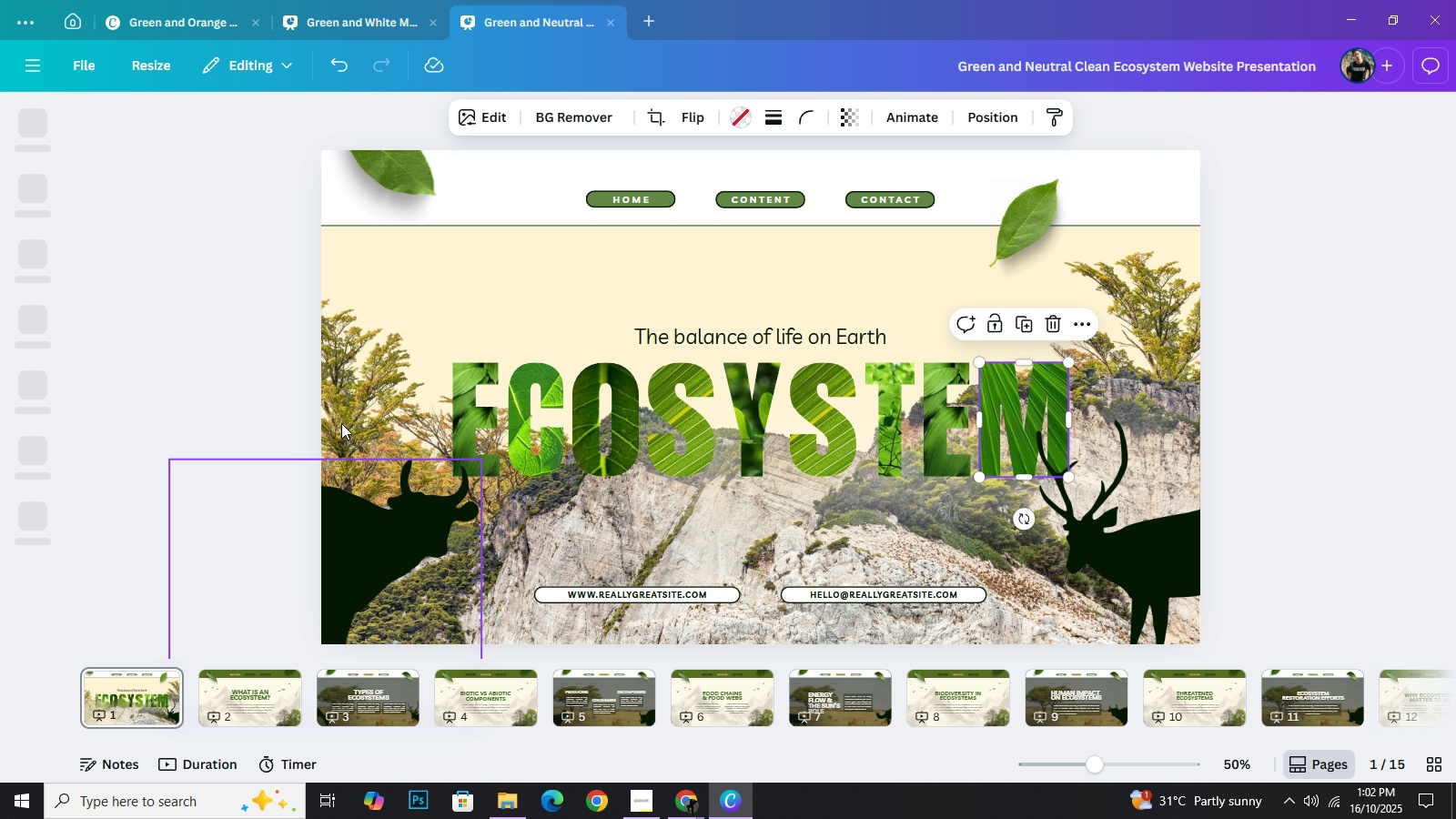 
wait(13.74)
 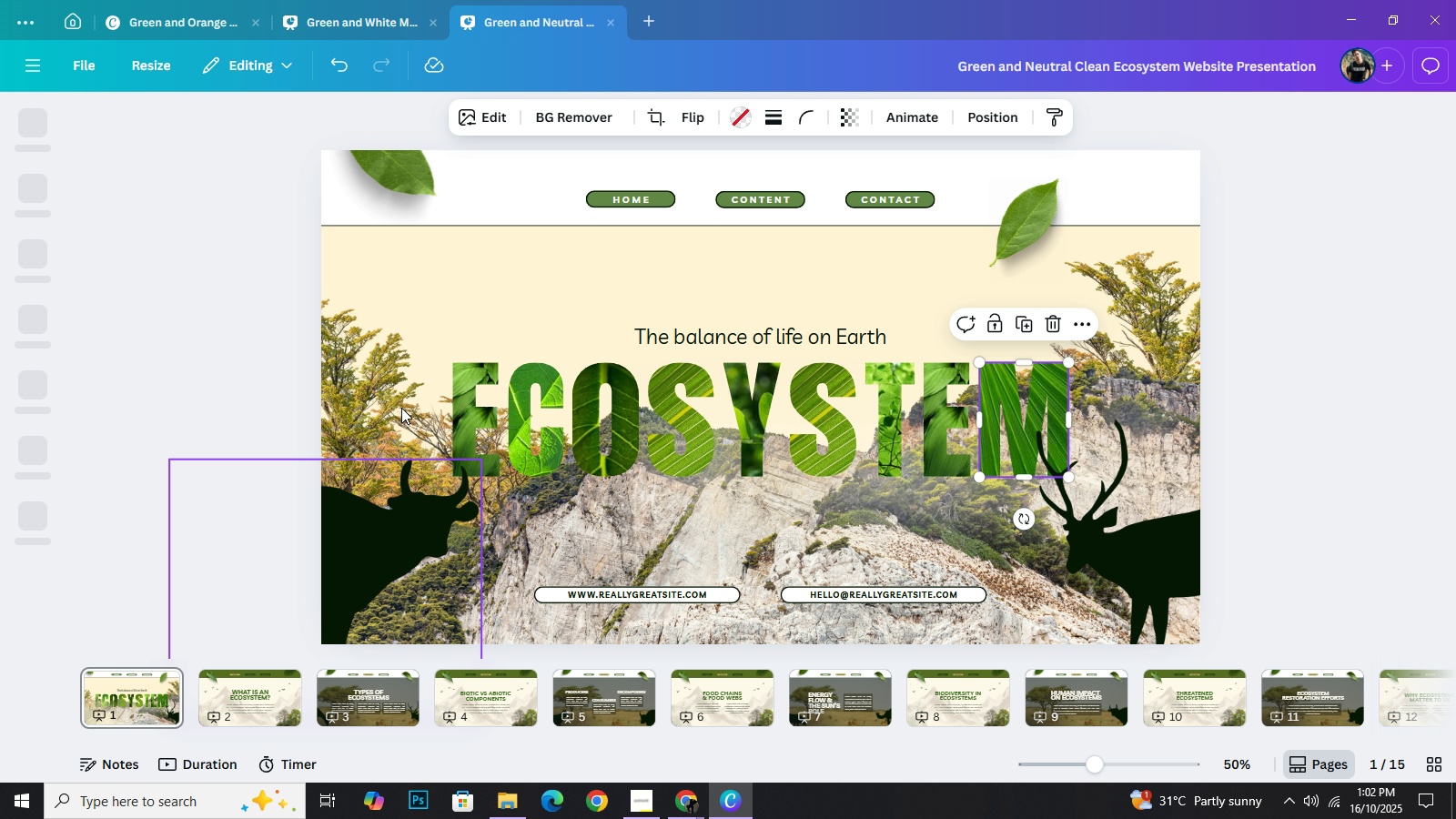 
key(Control+C)
 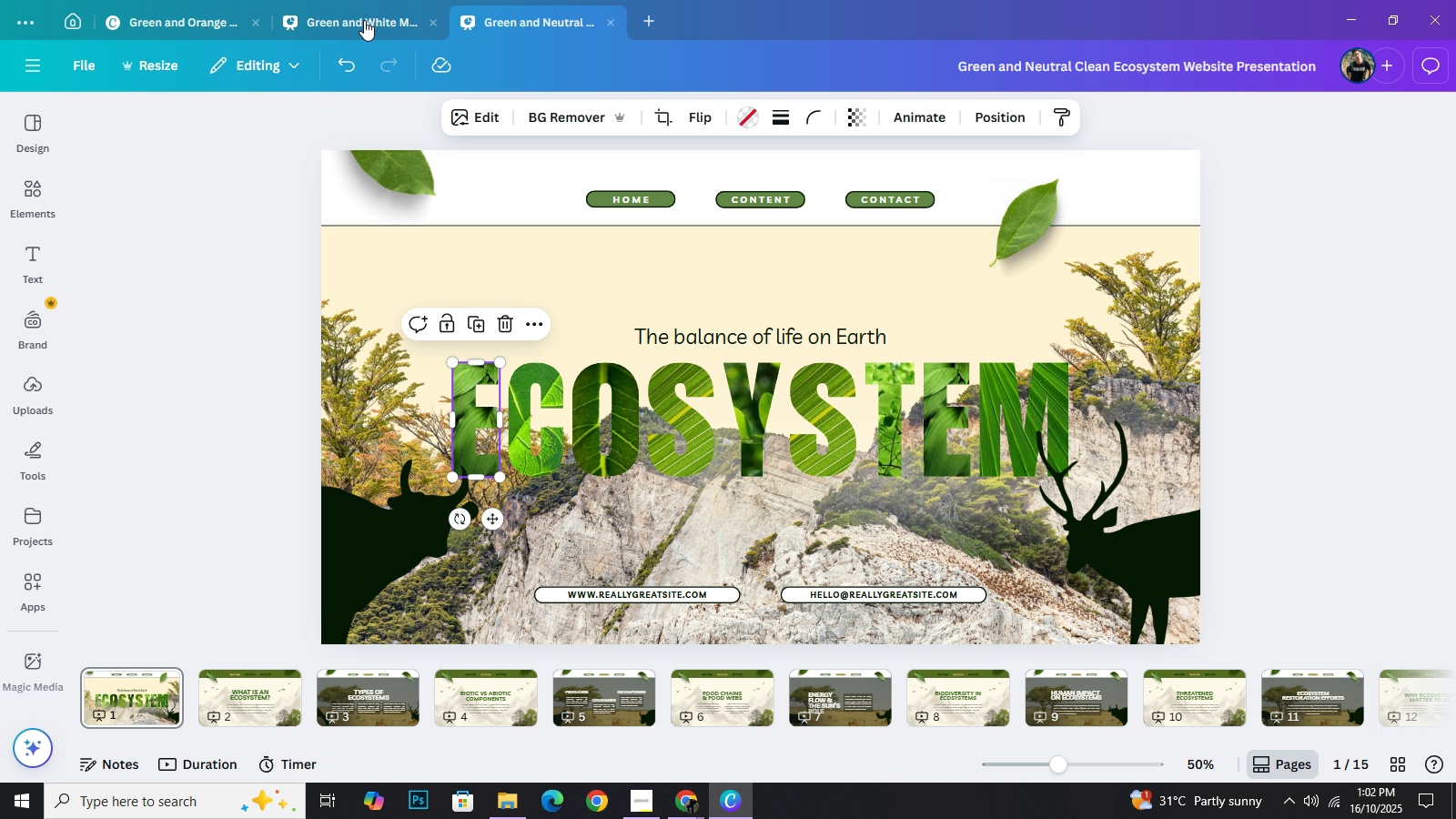 
left_click([364, 20])
 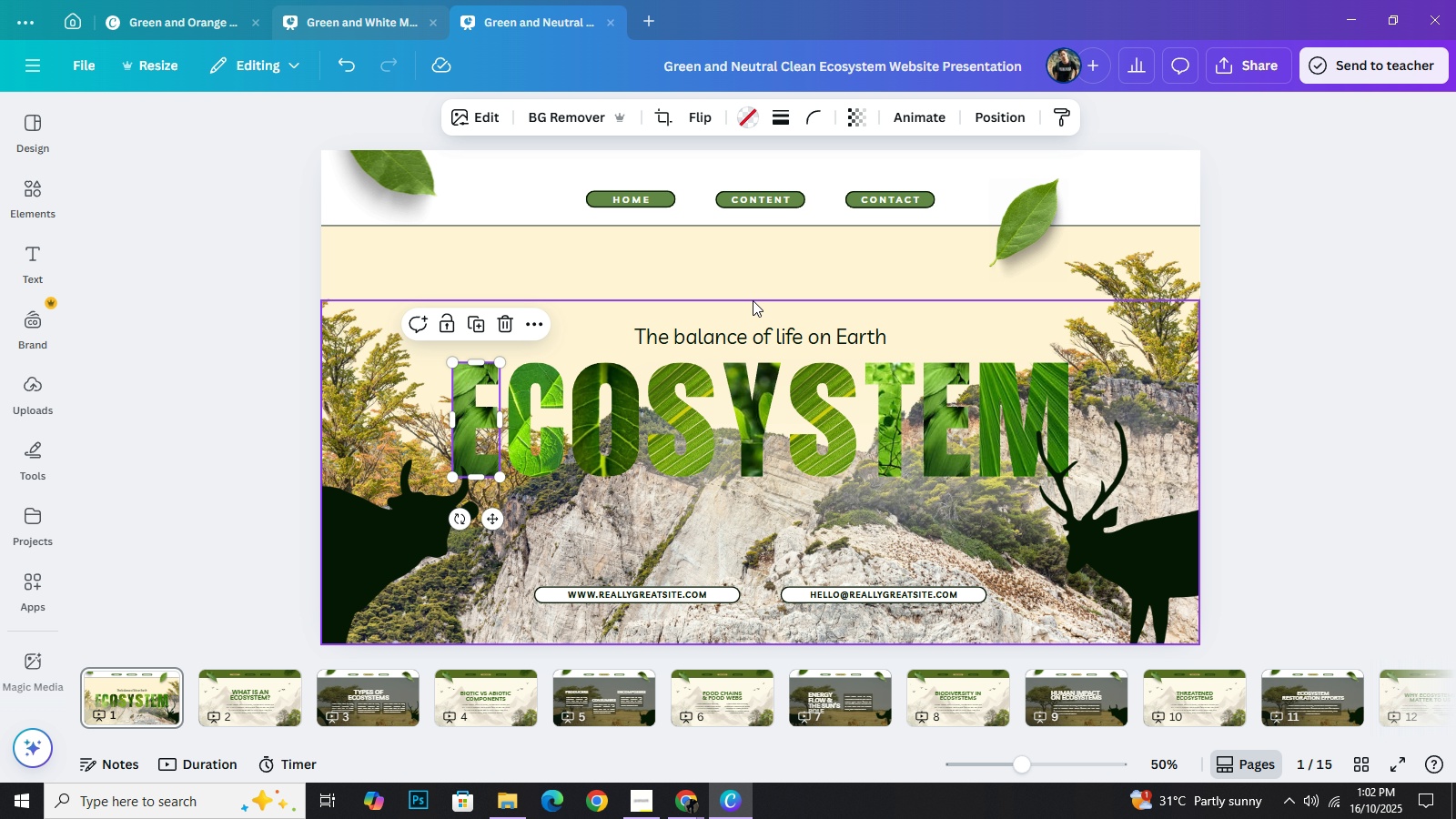 
wait(10.78)
 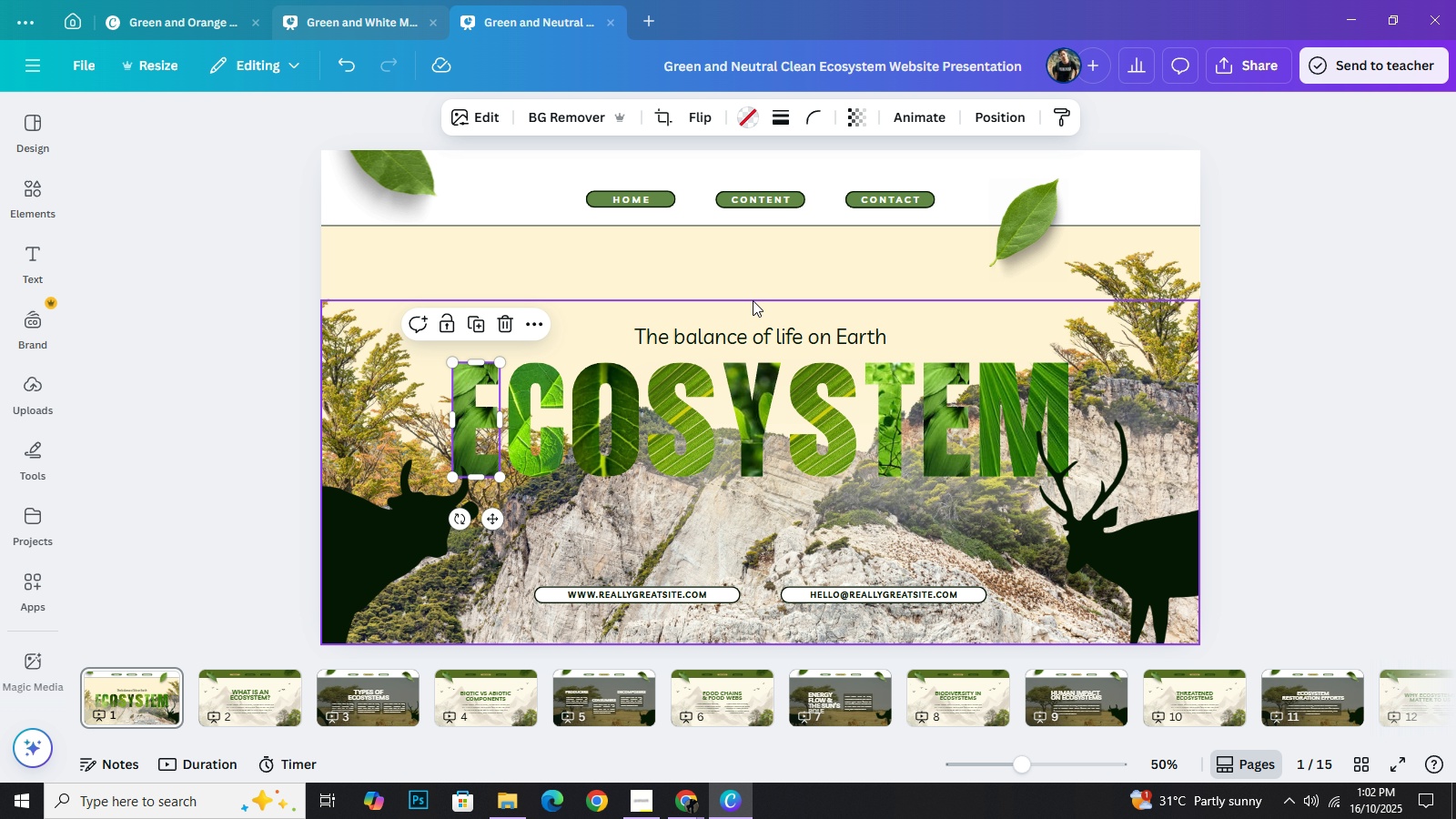 
left_click([497, 285])
 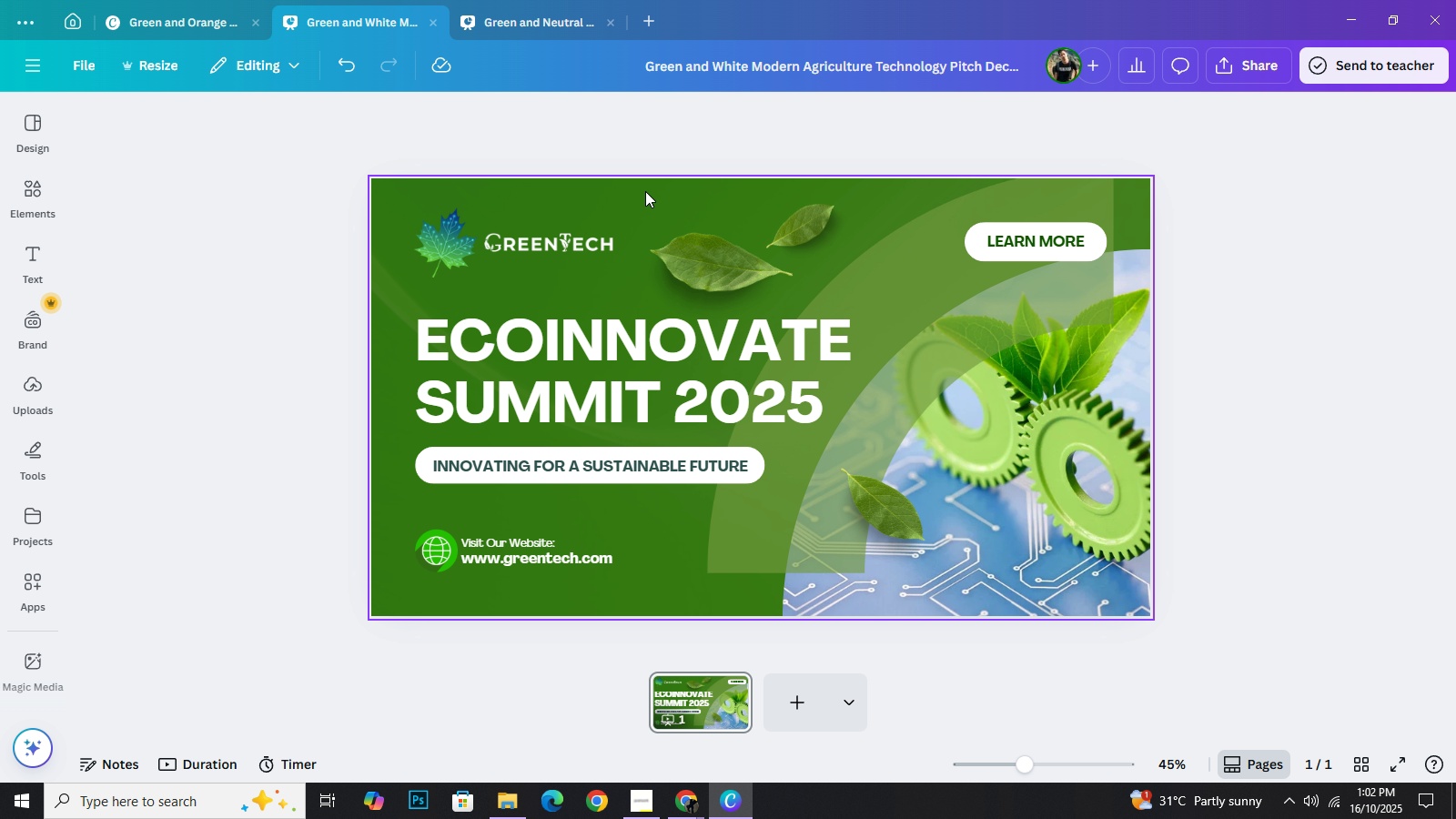 
left_click([640, 190])
 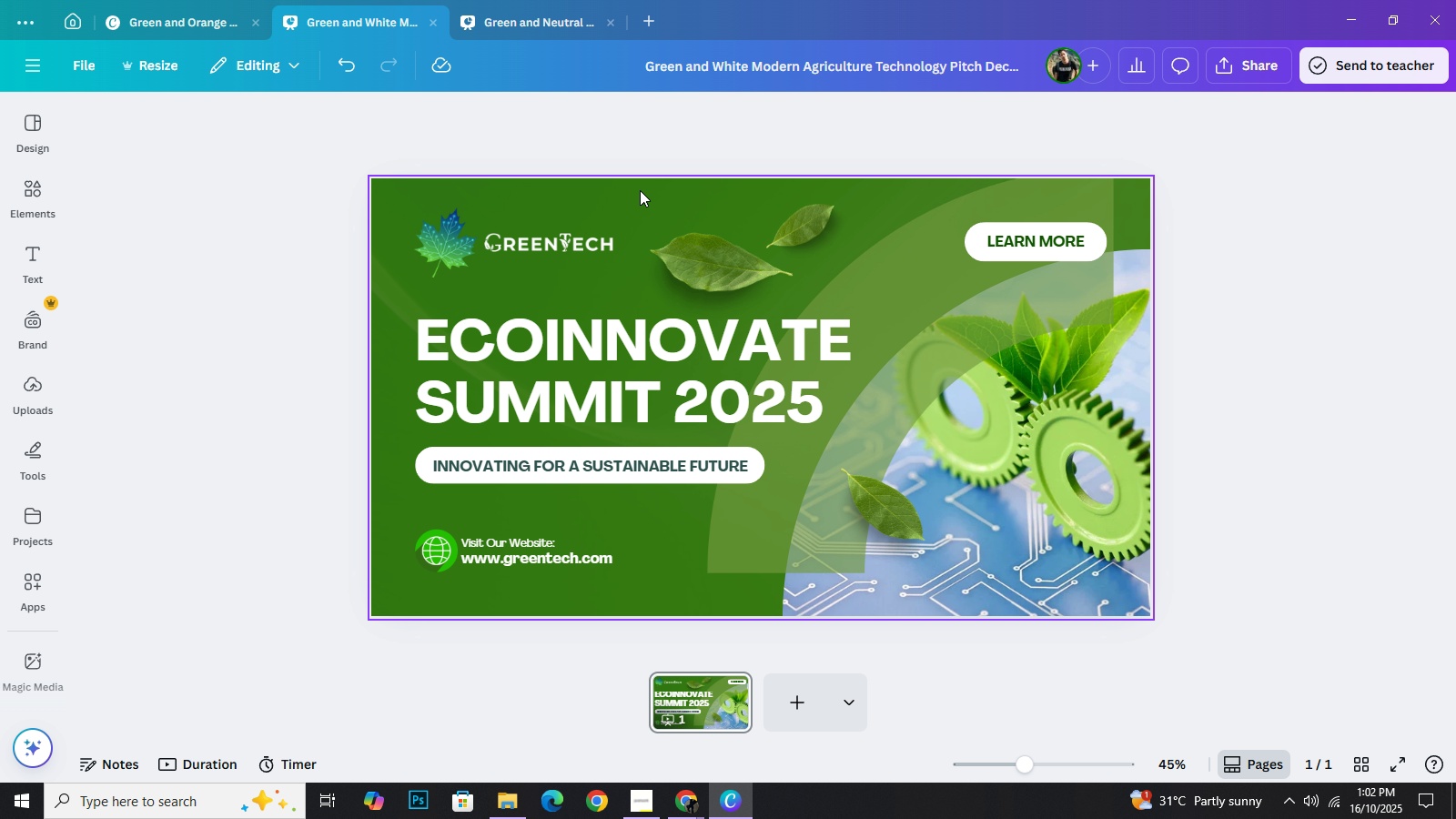 
key(Control+V)
 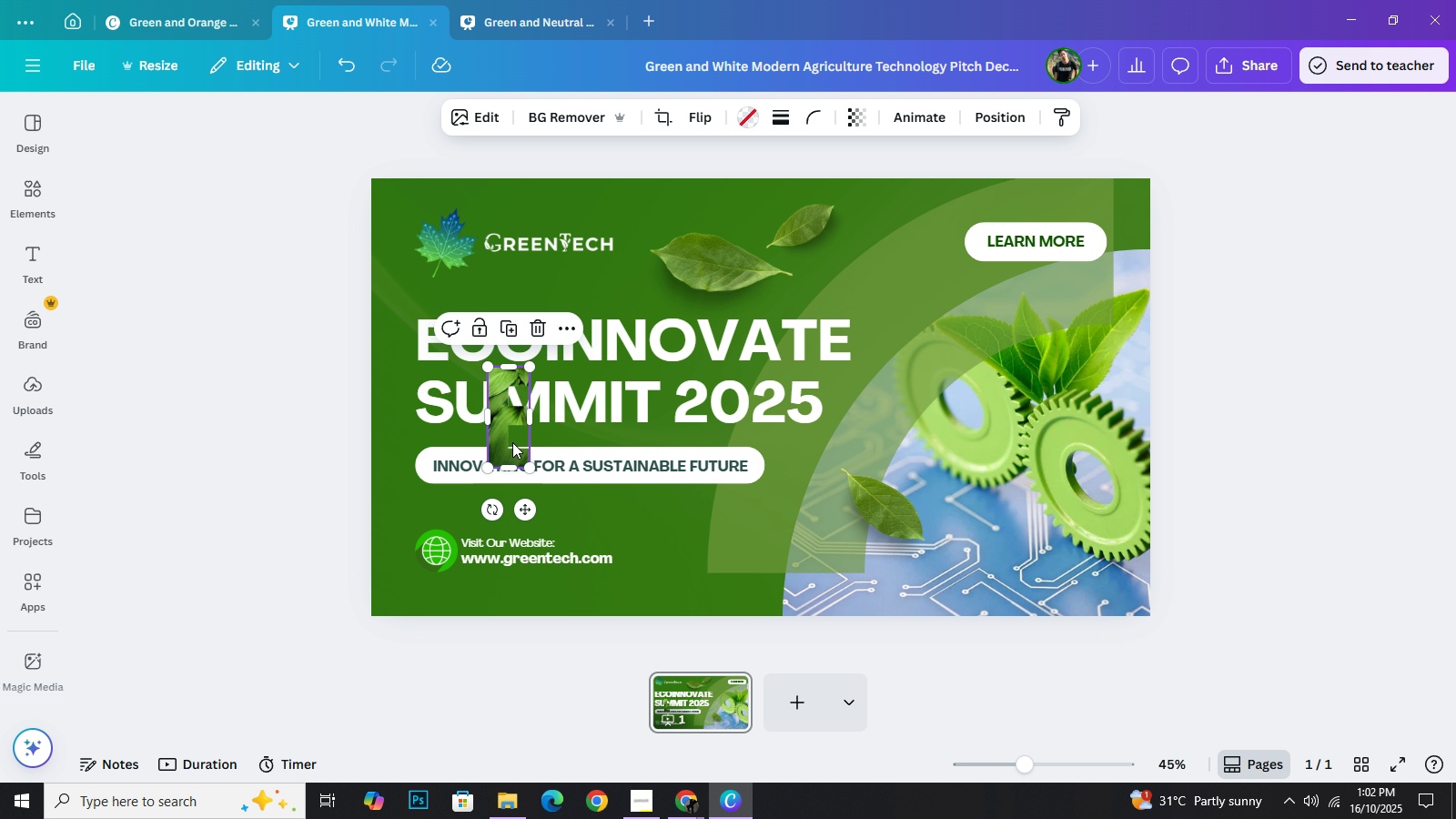 
left_click_drag(start_coordinate=[510, 436], to_coordinate=[560, 353])
 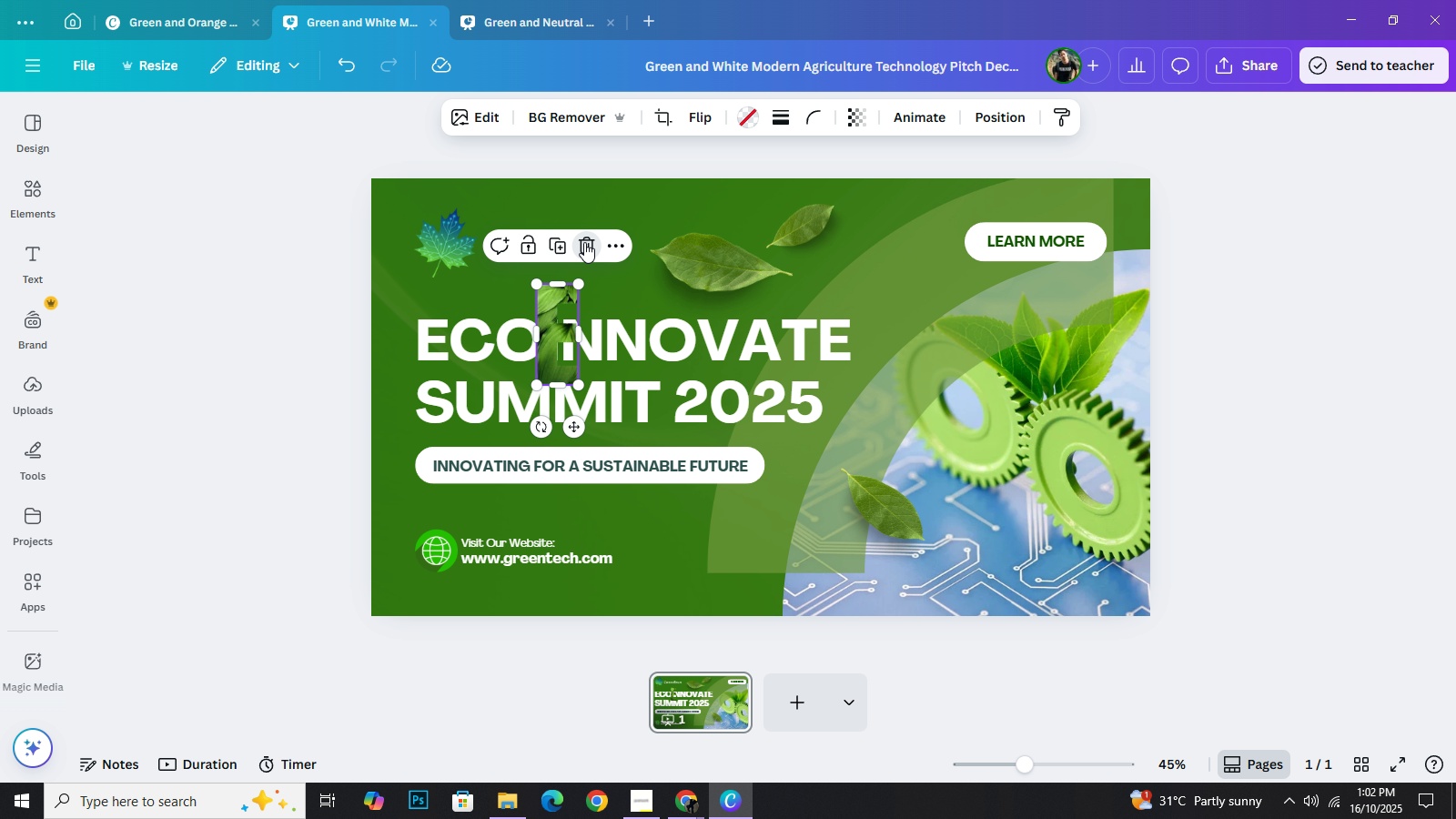 
left_click([584, 243])
 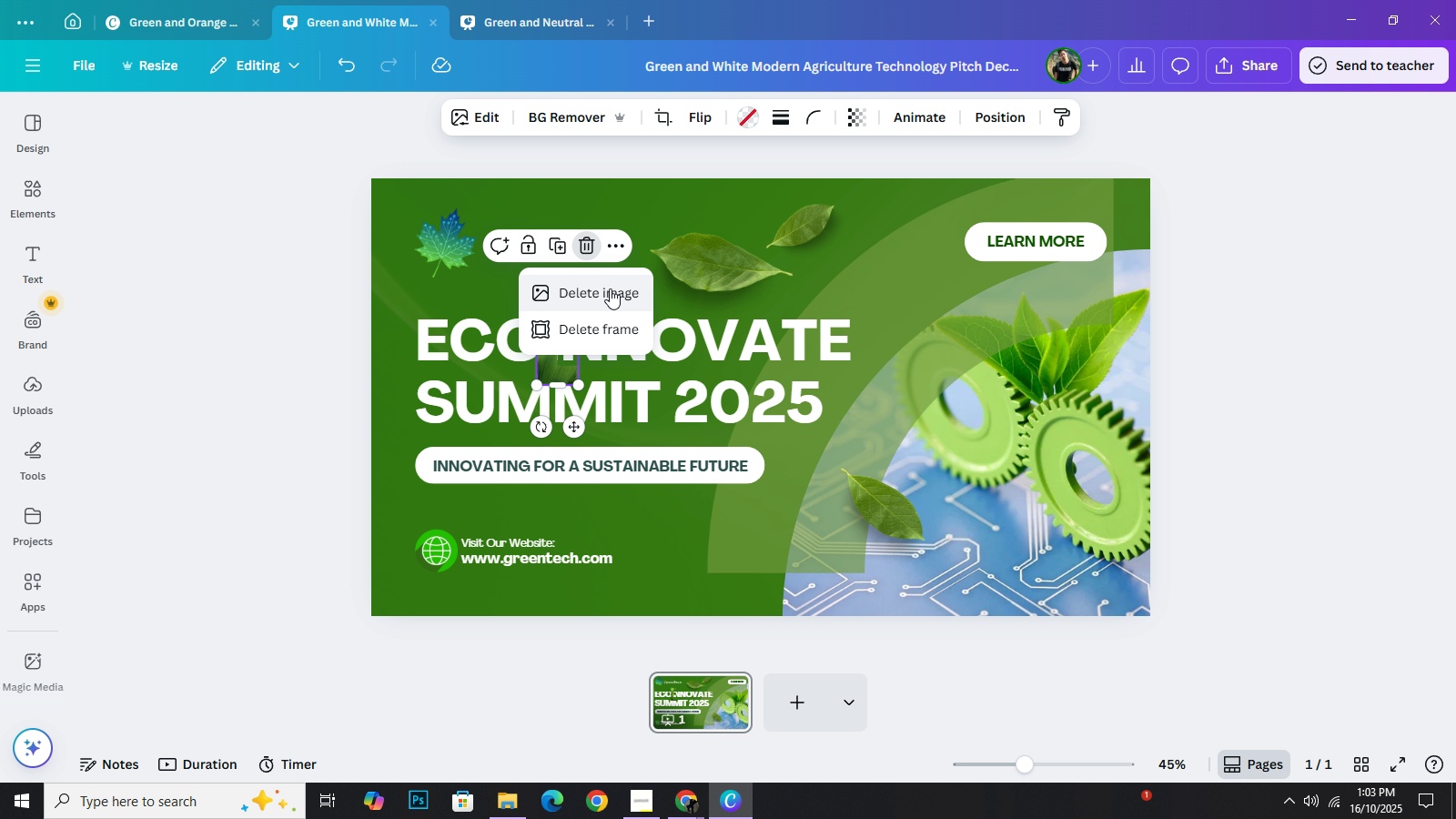 
wait(11.78)
 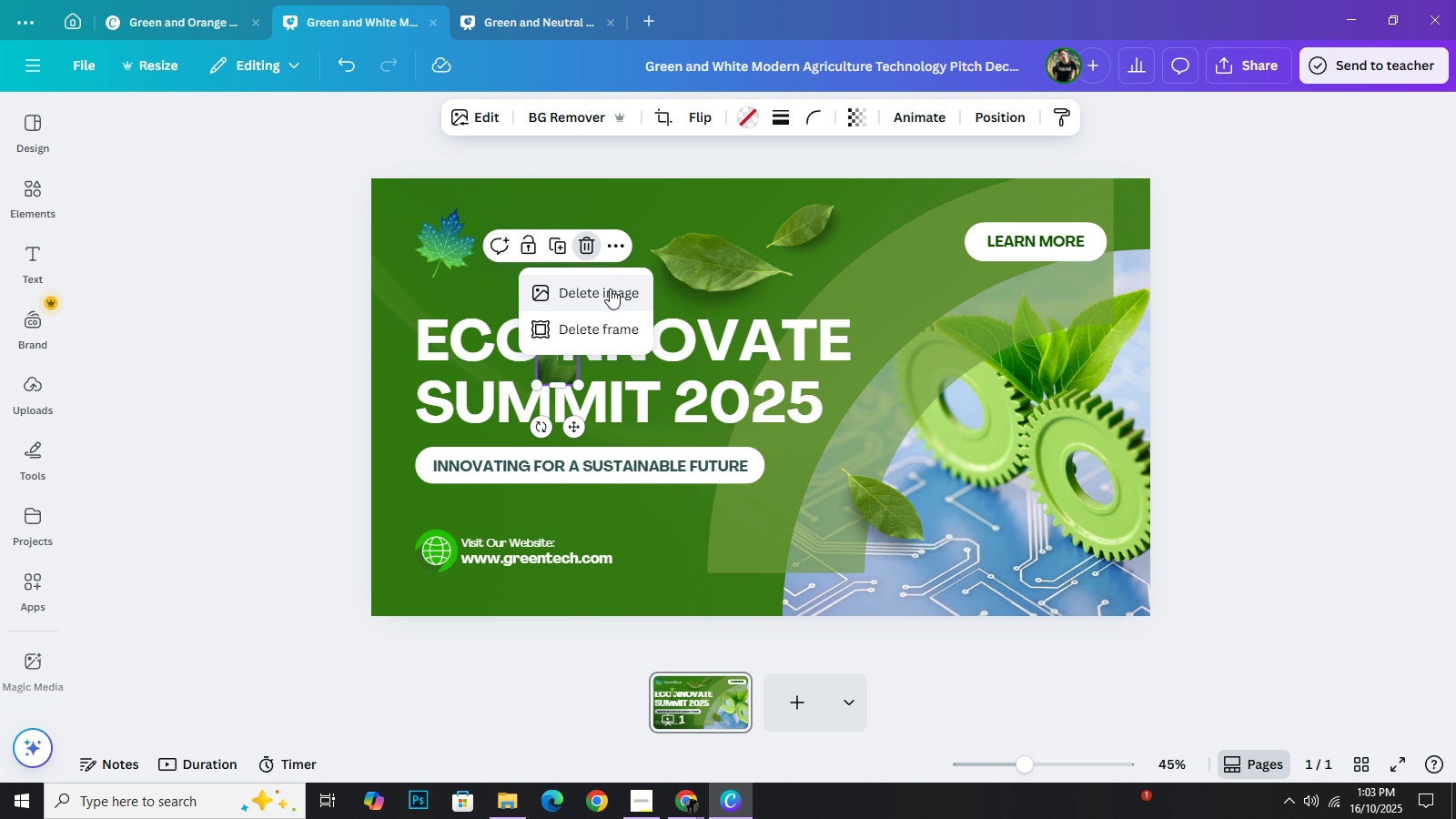 
left_click([616, 288])
 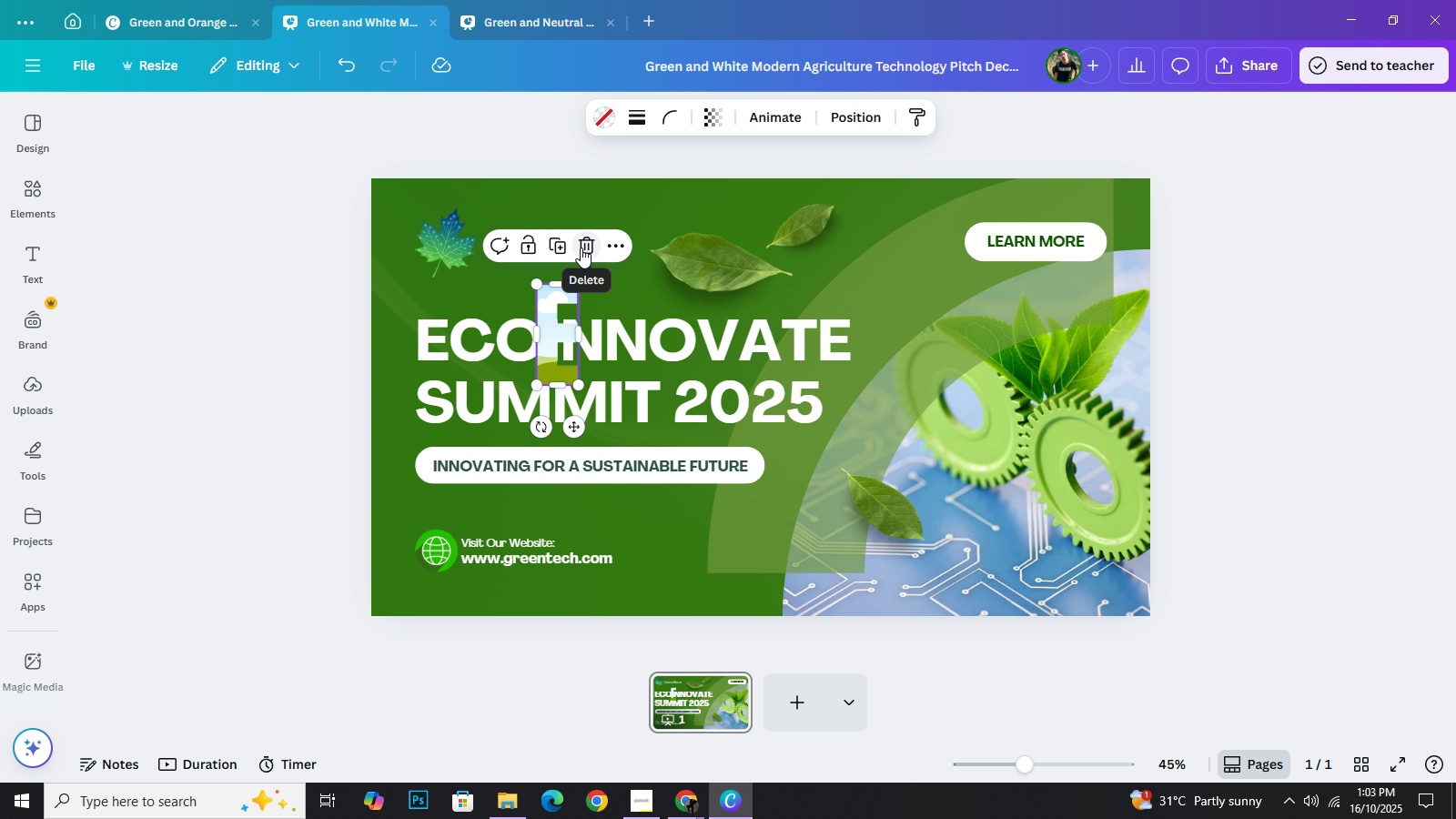 
left_click([581, 247])